 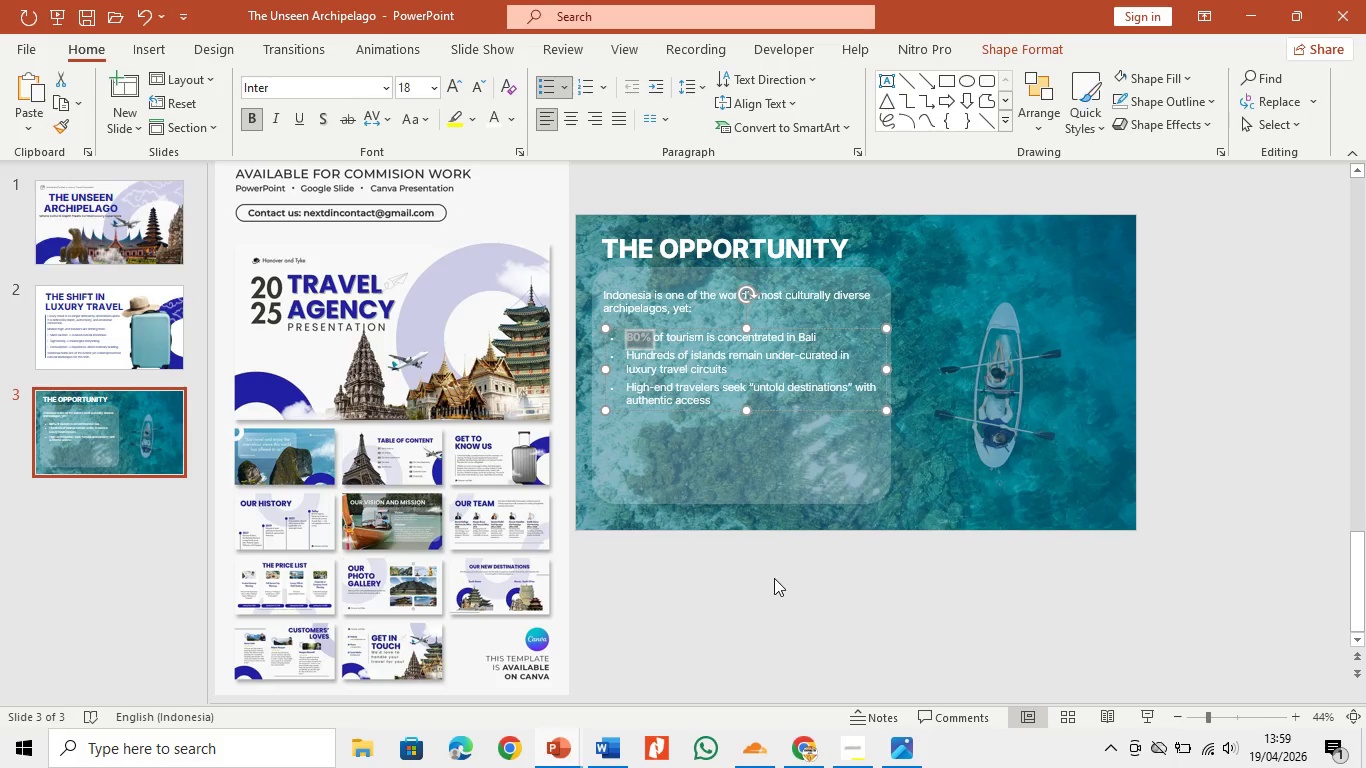 
left_click([600, 756])
 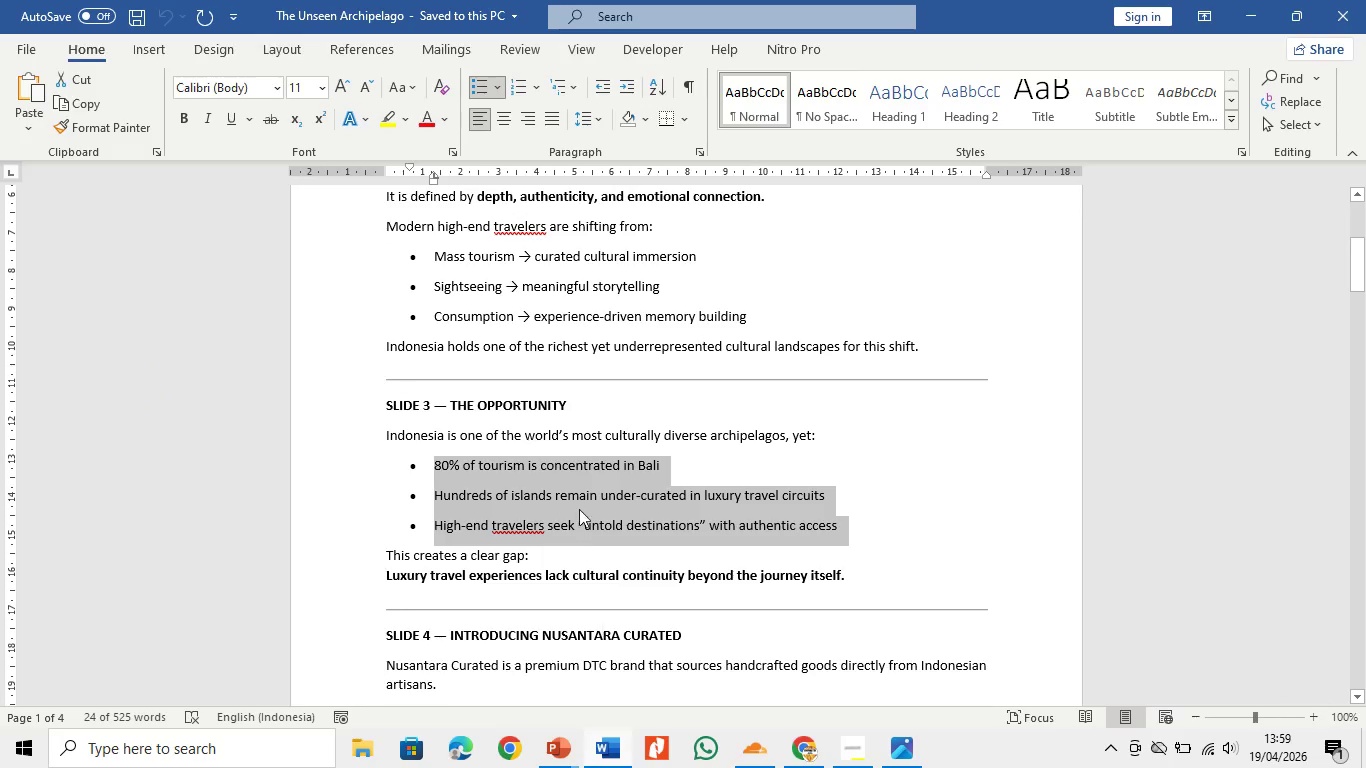 
left_click([579, 546])
 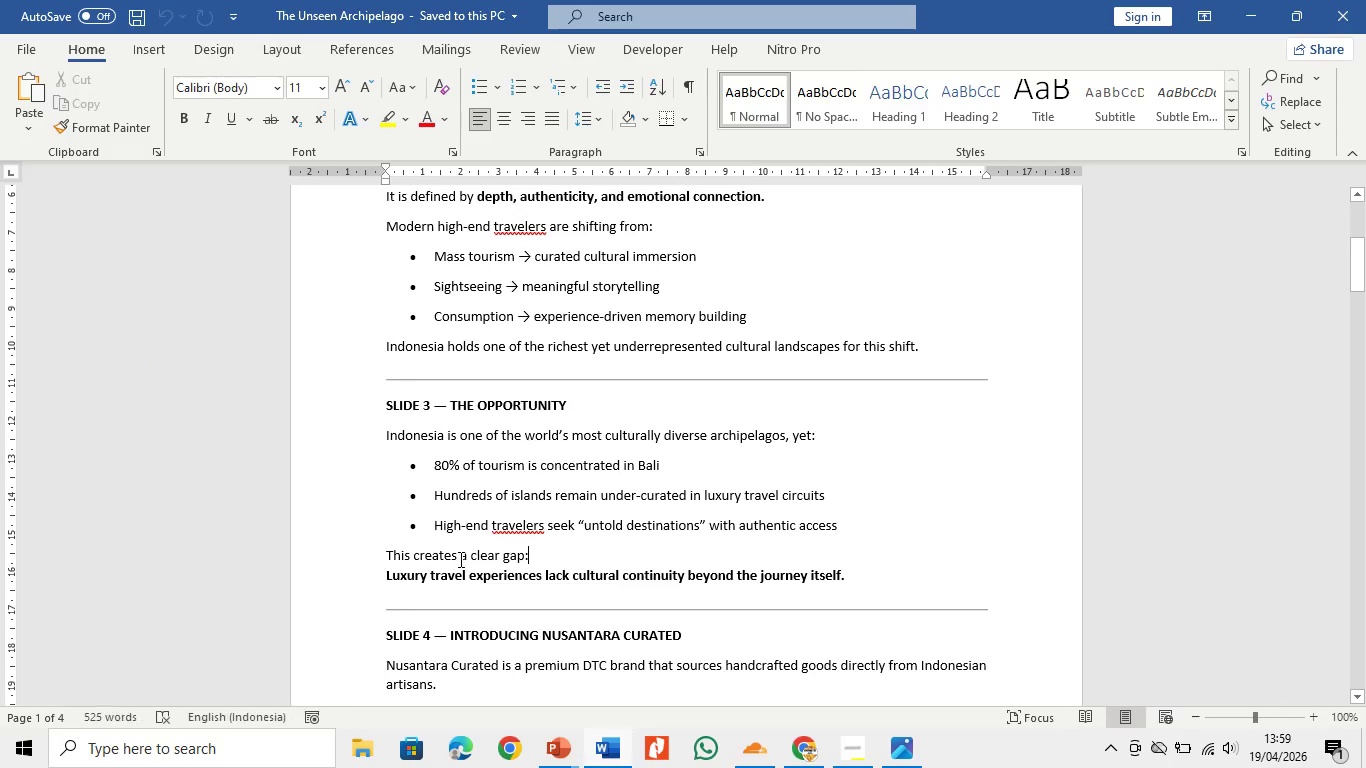 
left_click([459, 559])
 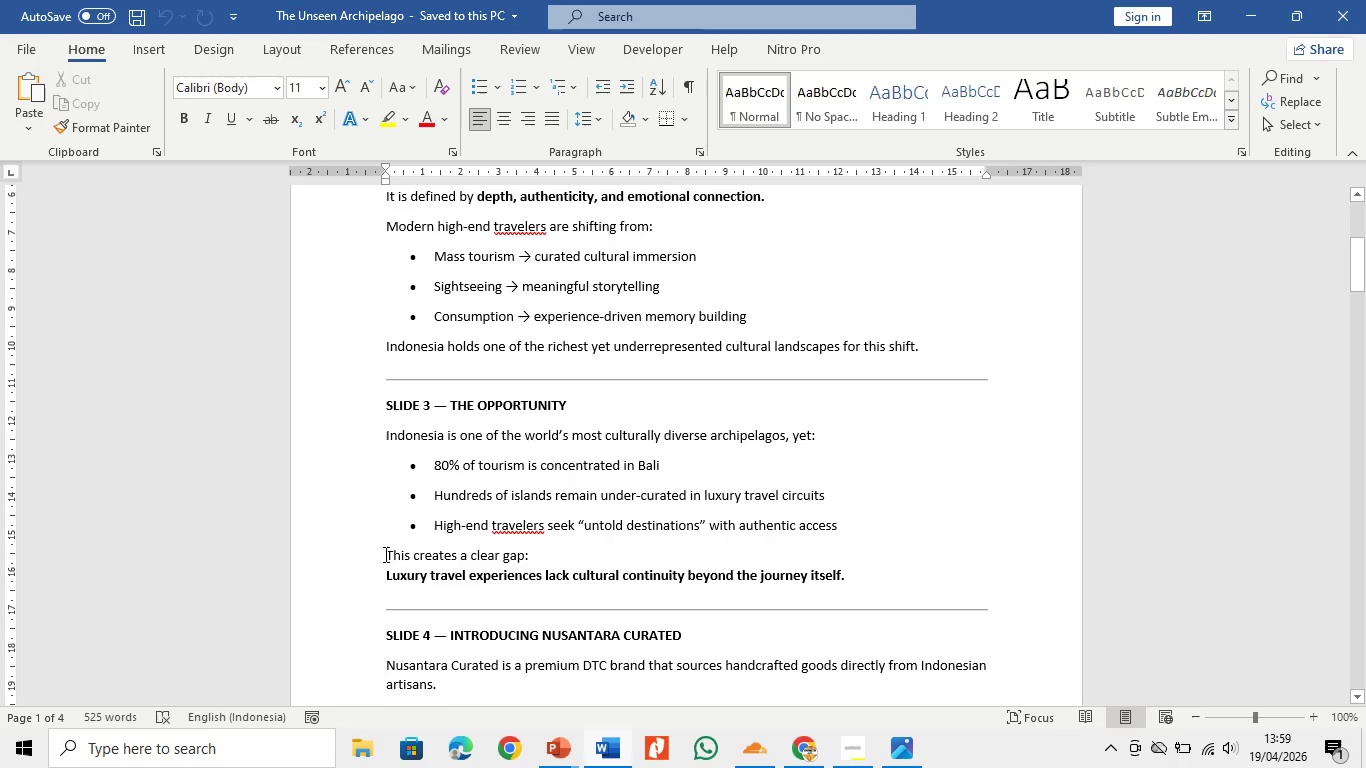 
left_click_drag(start_coordinate=[384, 554], to_coordinate=[843, 579])
 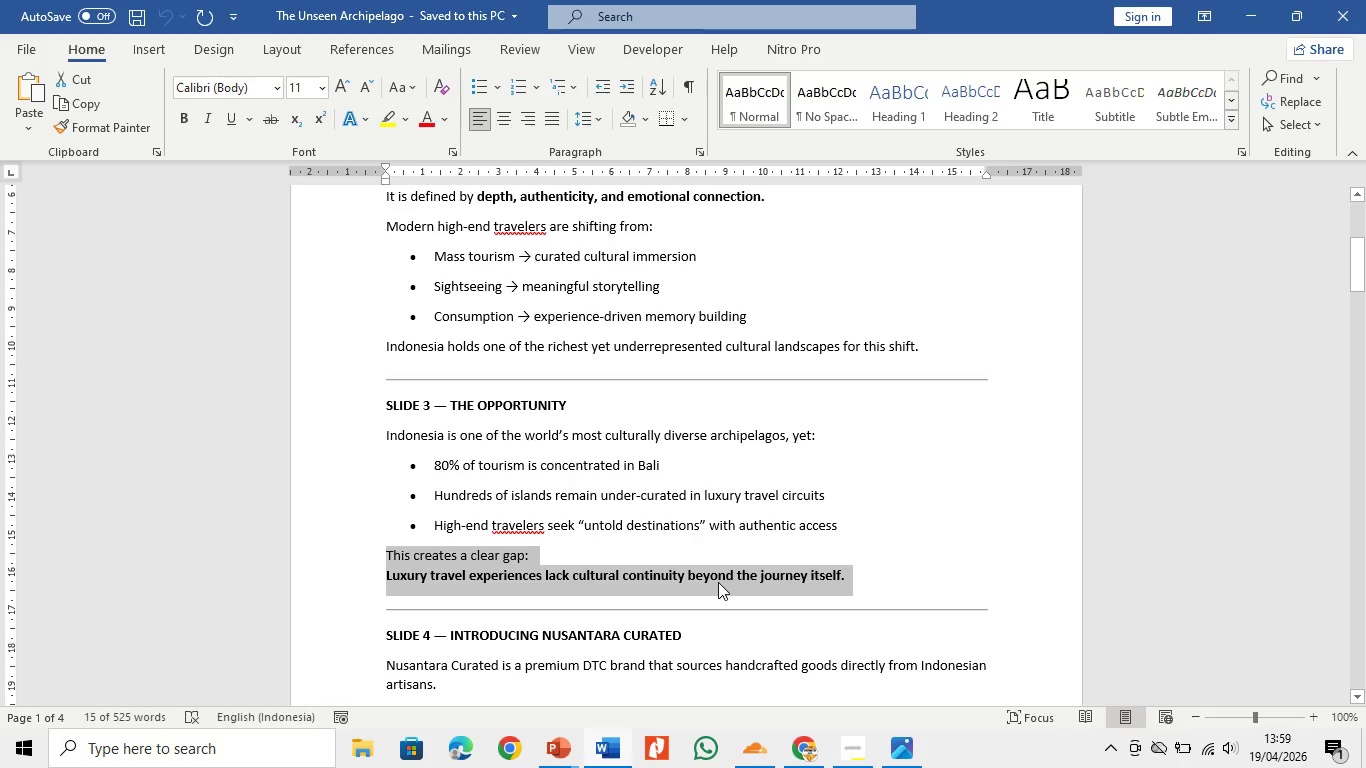 
right_click([718, 582])
 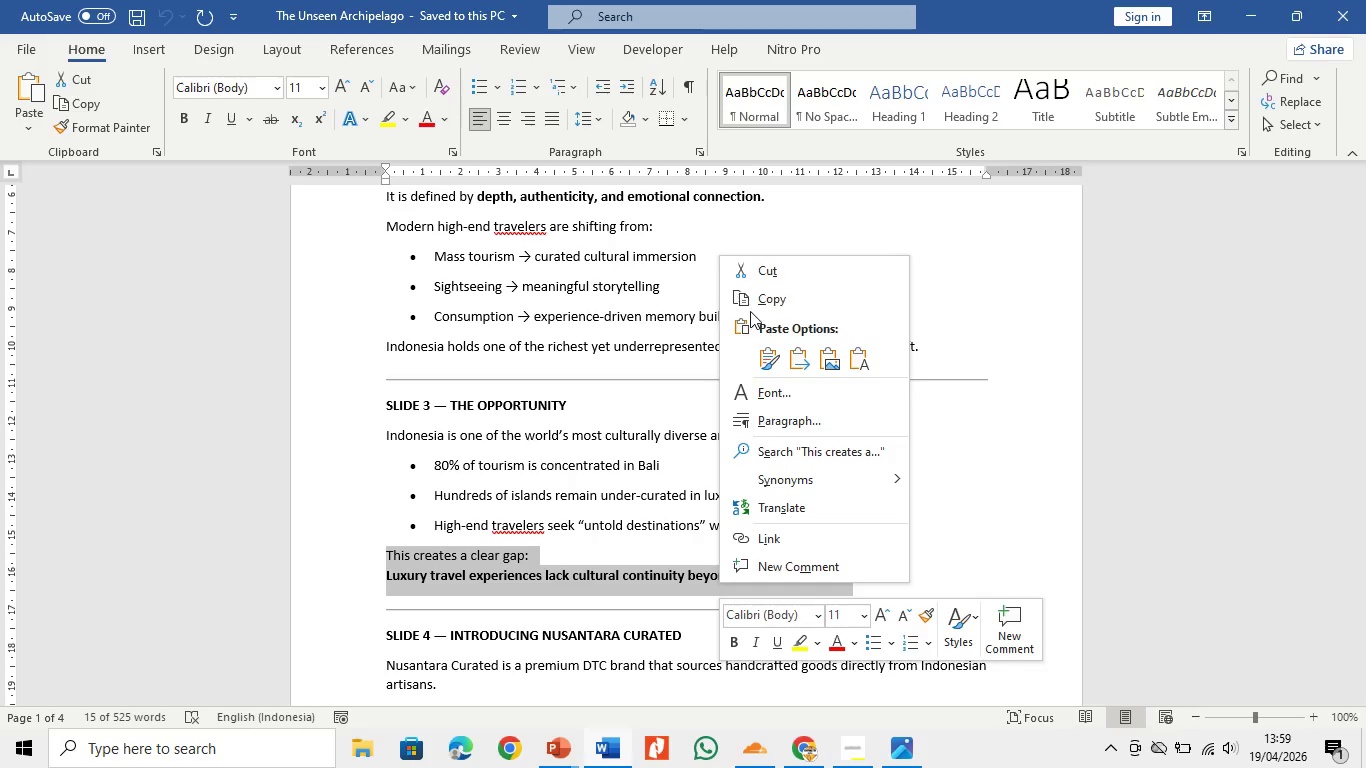 
left_click([754, 290])
 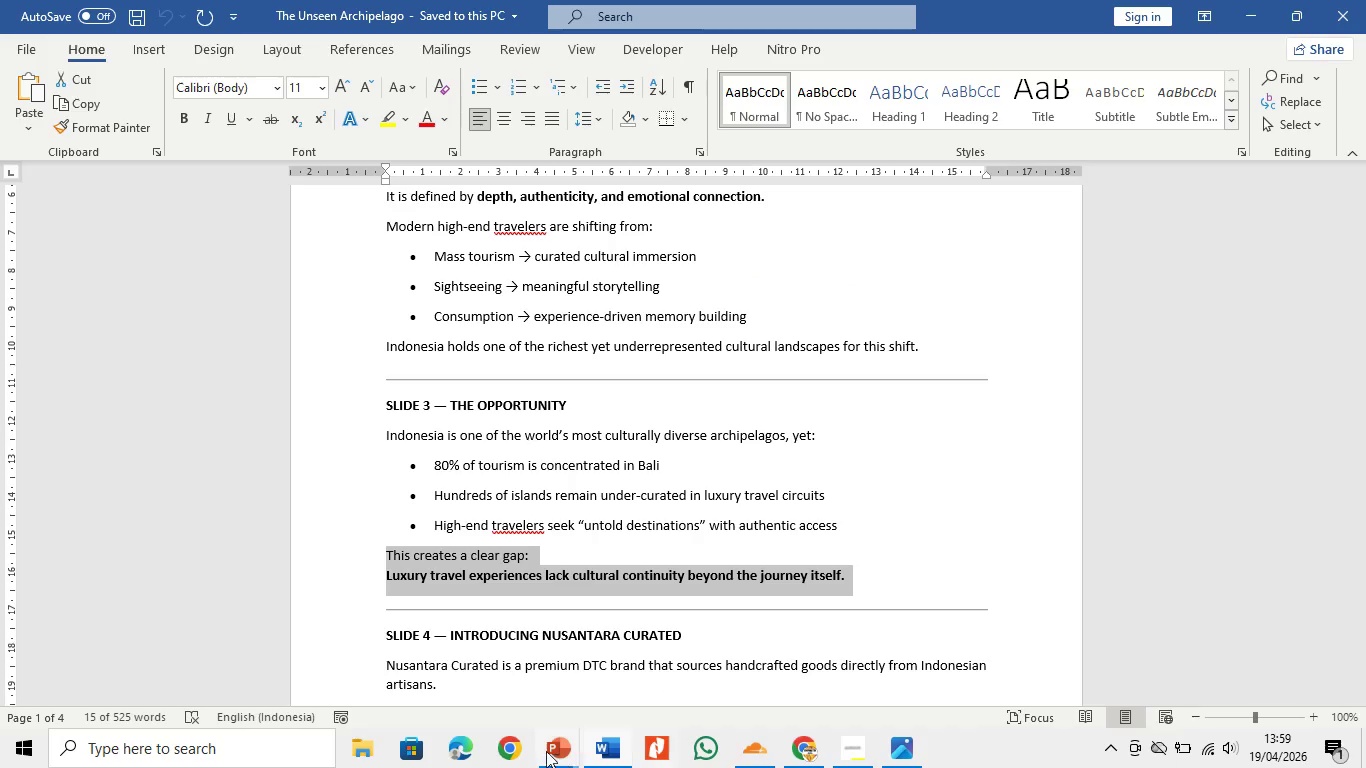 
left_click([548, 747])
 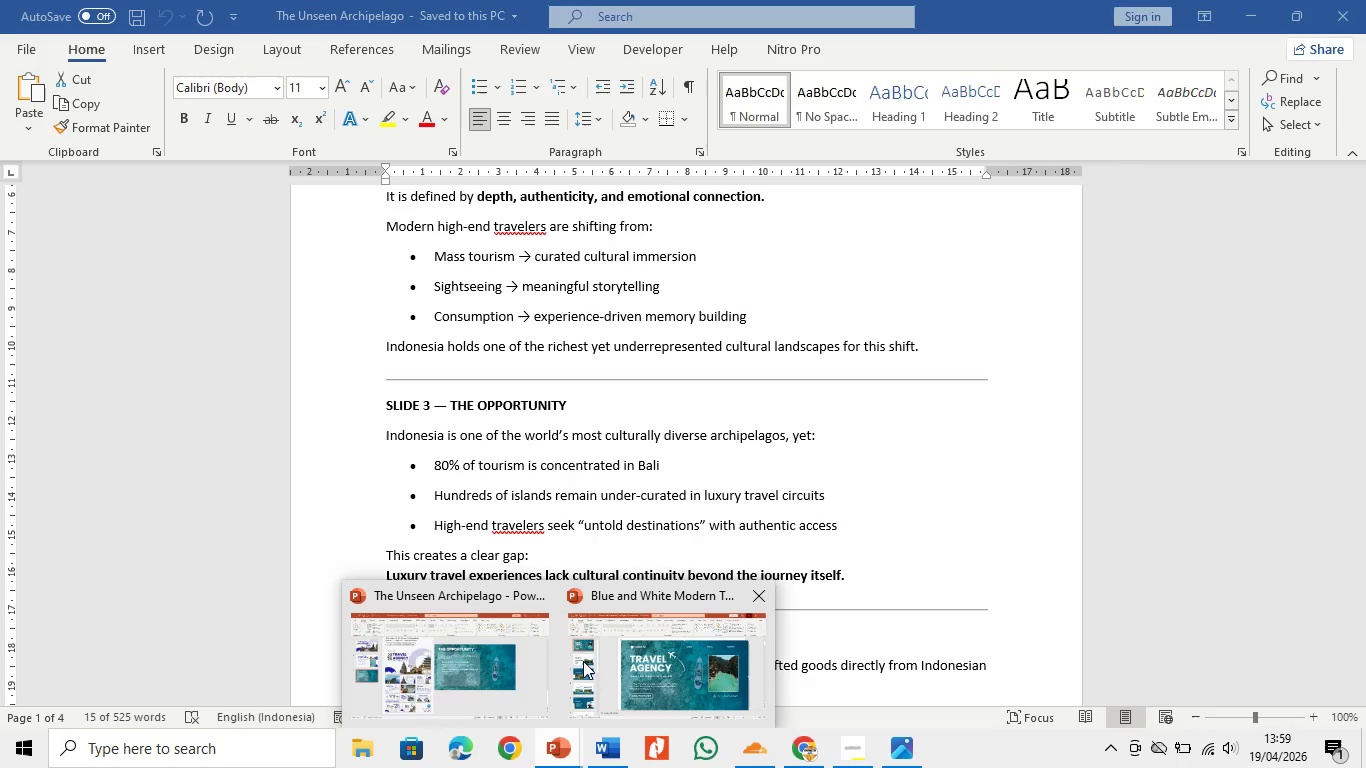 
left_click([540, 647])
 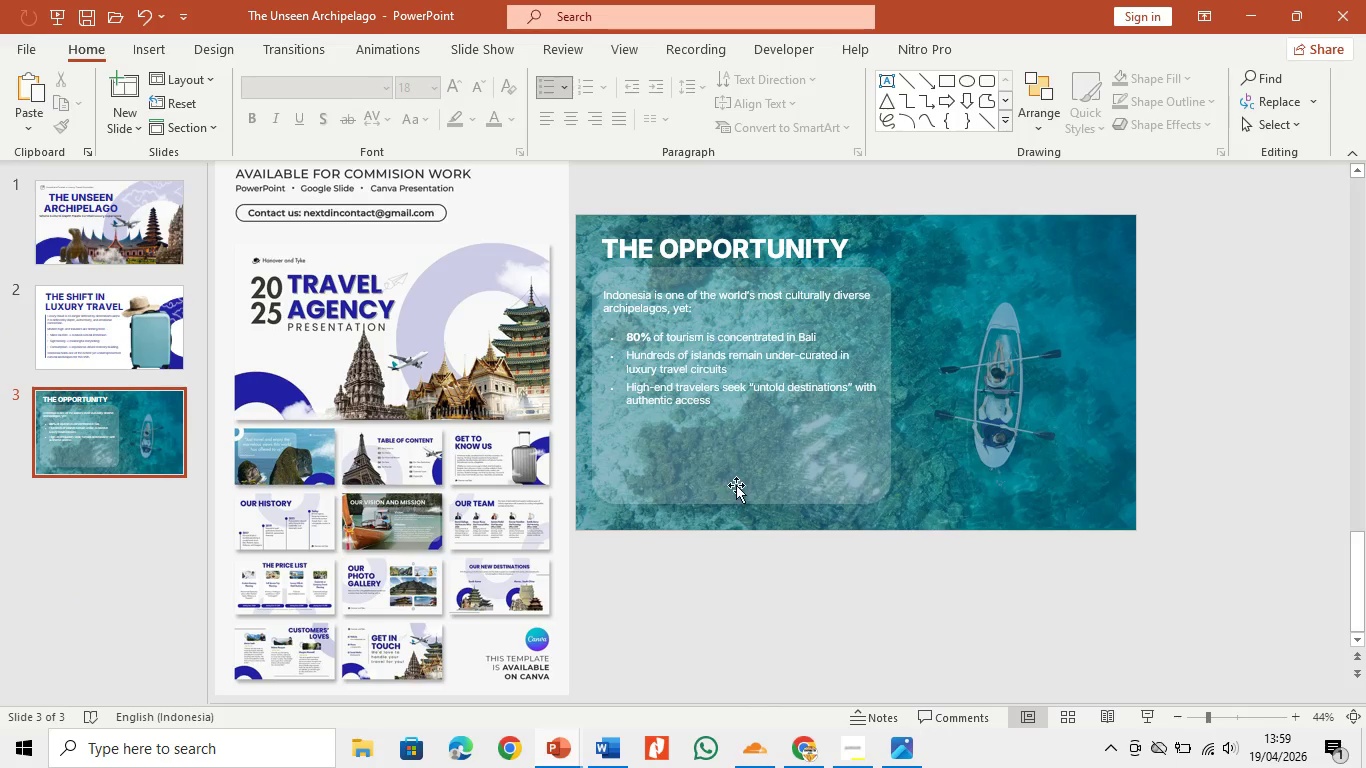 
left_click([736, 477])
 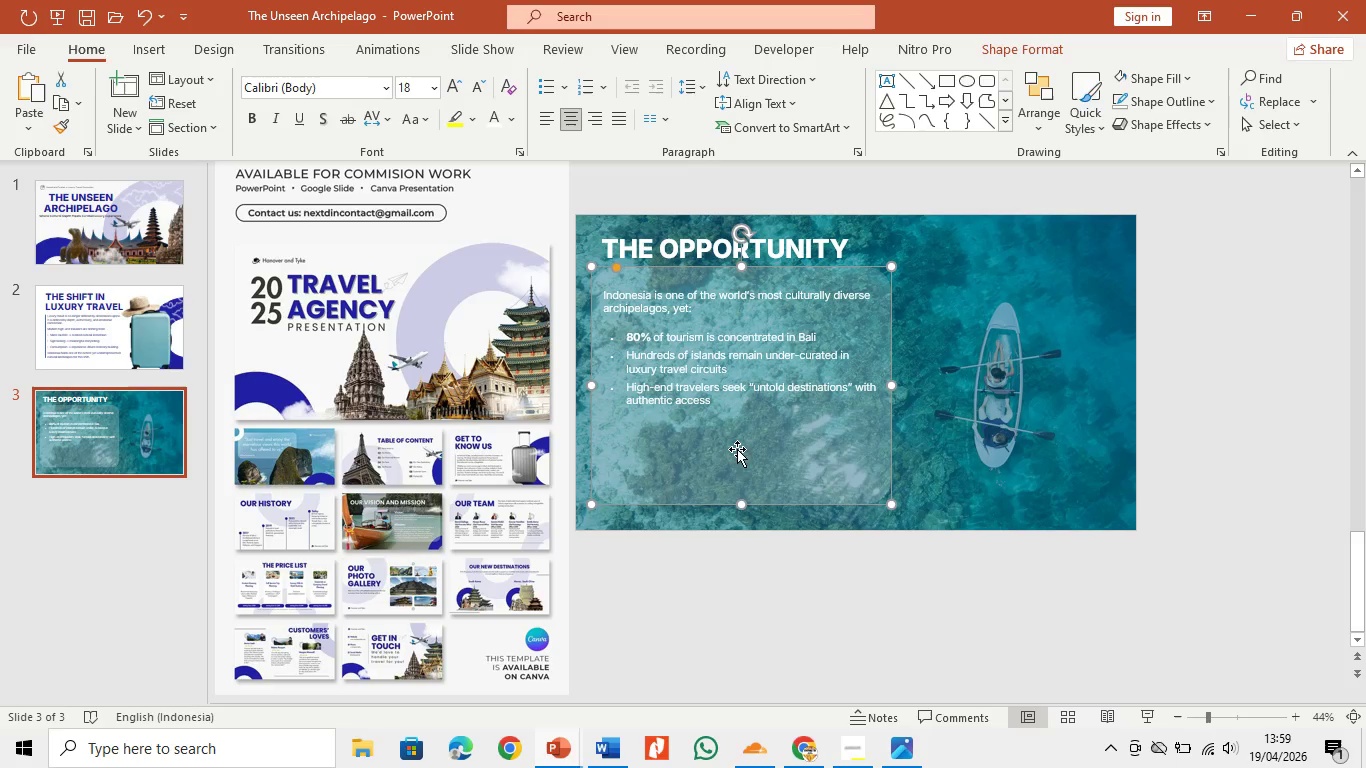 
right_click([737, 449])
 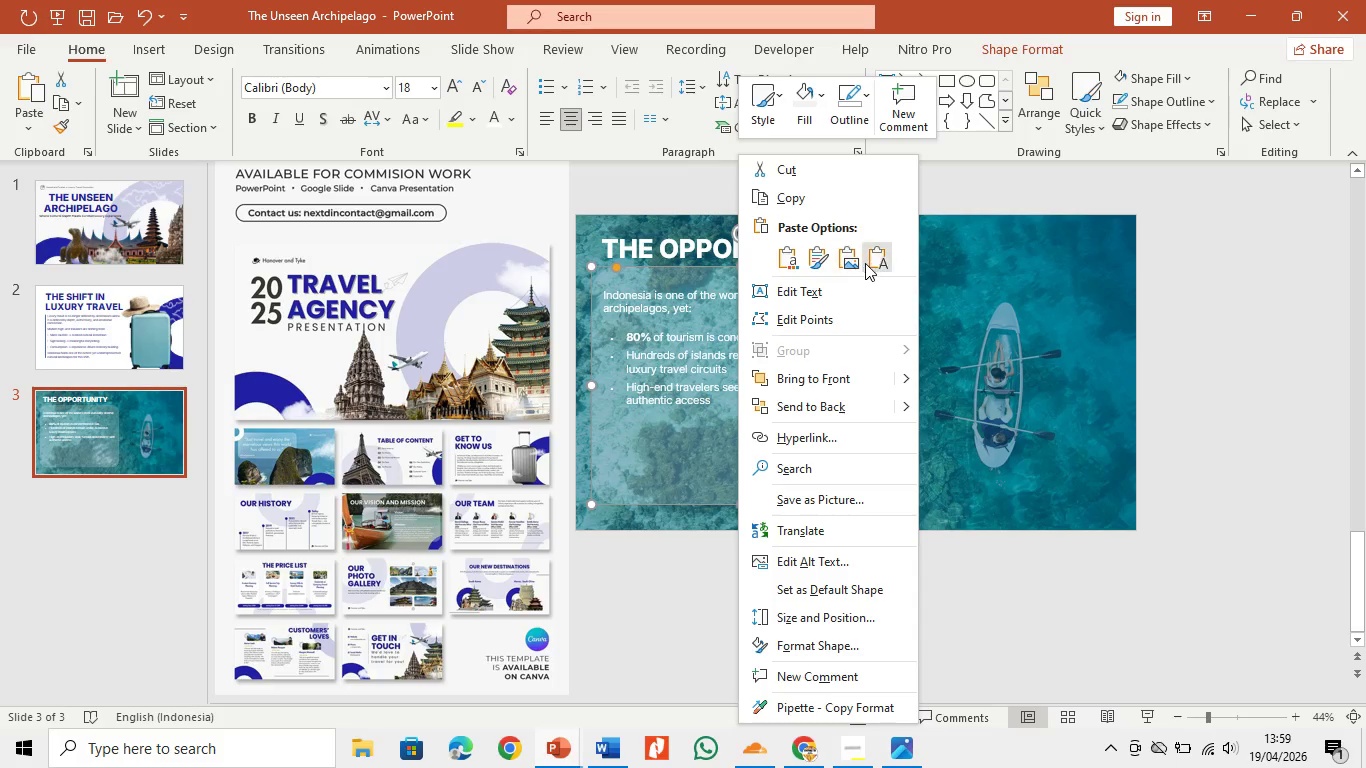 
left_click([867, 261])
 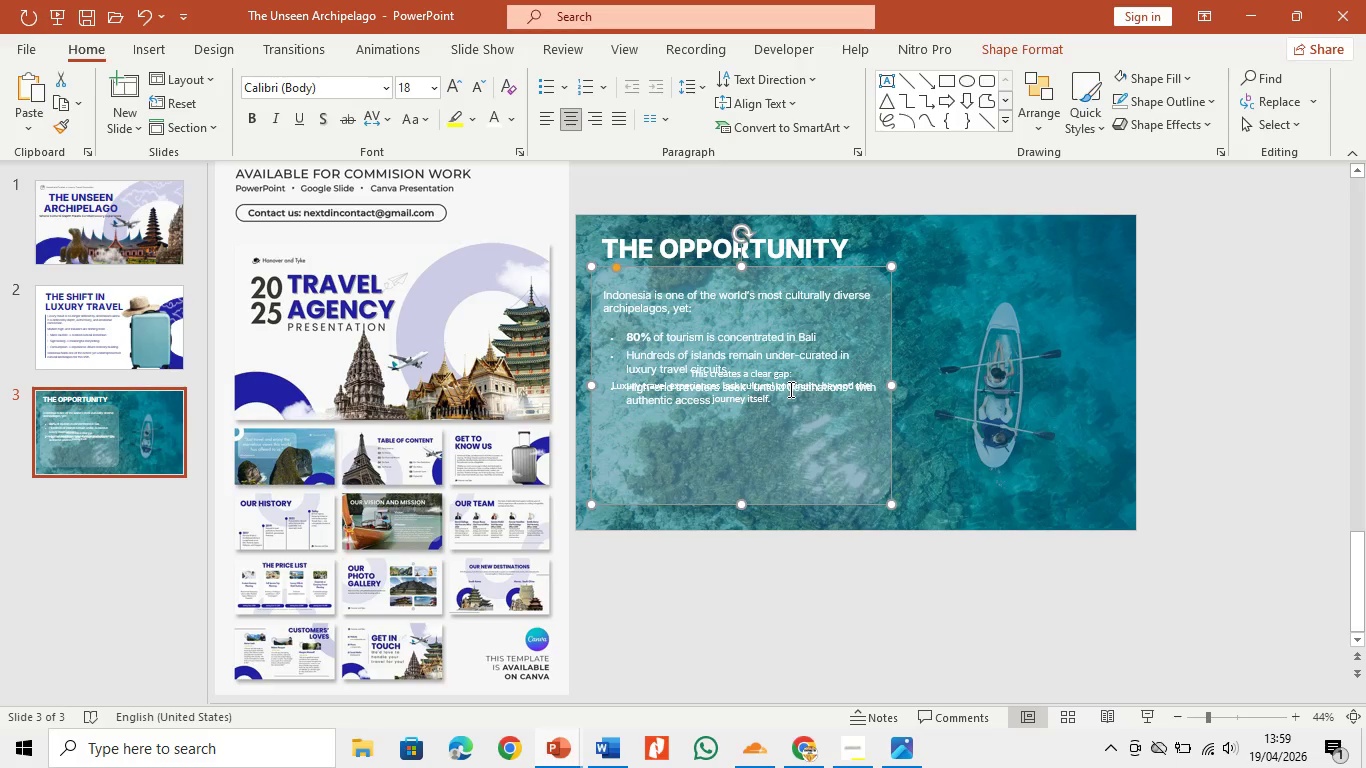 
left_click([790, 381])
 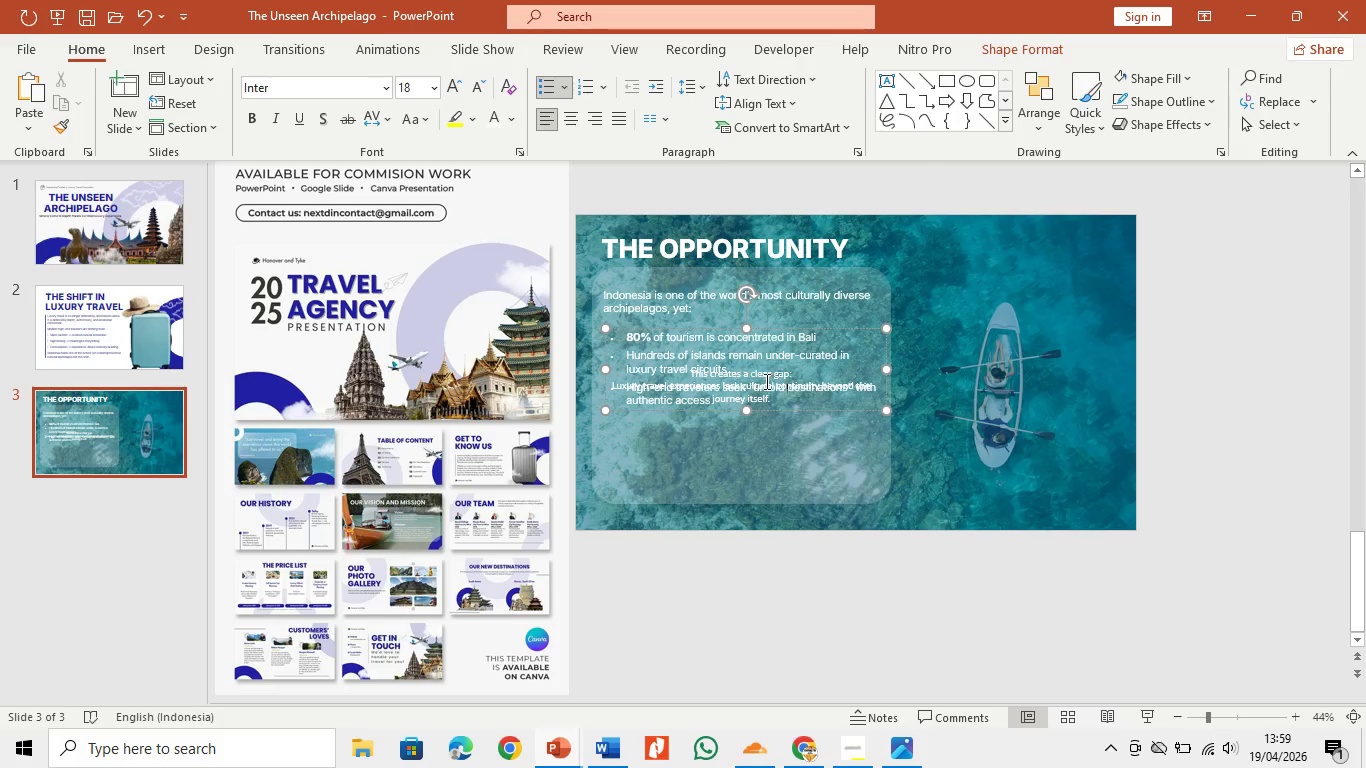 
left_click([764, 381])
 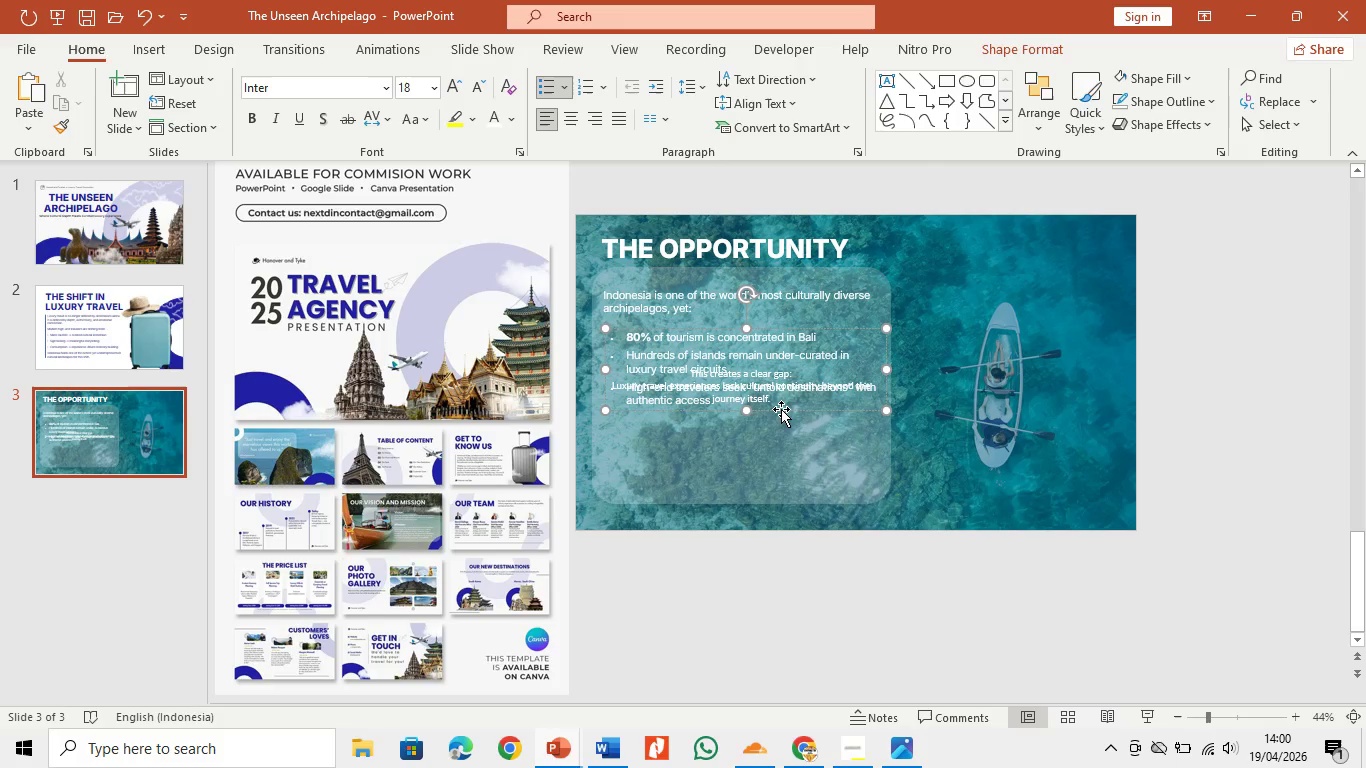 
left_click_drag(start_coordinate=[781, 409], to_coordinate=[779, 416])
 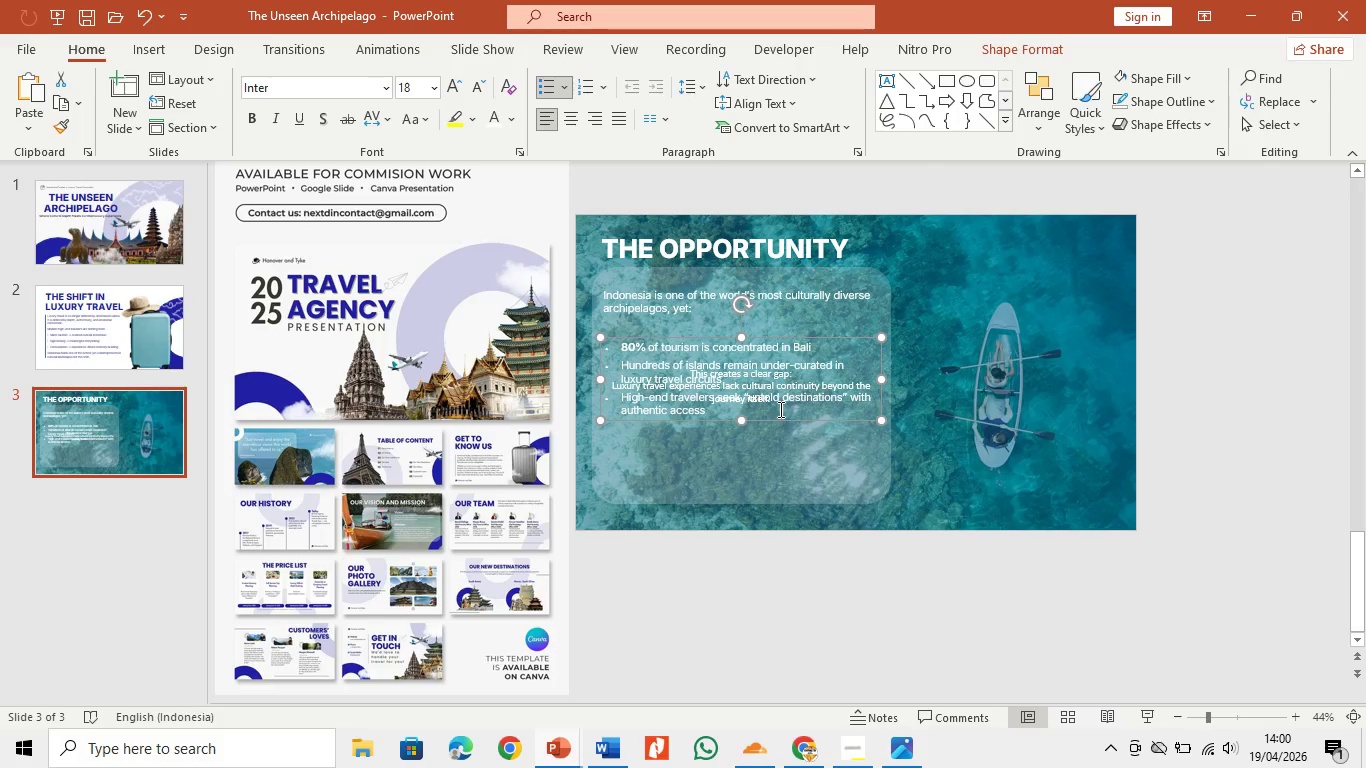 
key(Control+Z)
 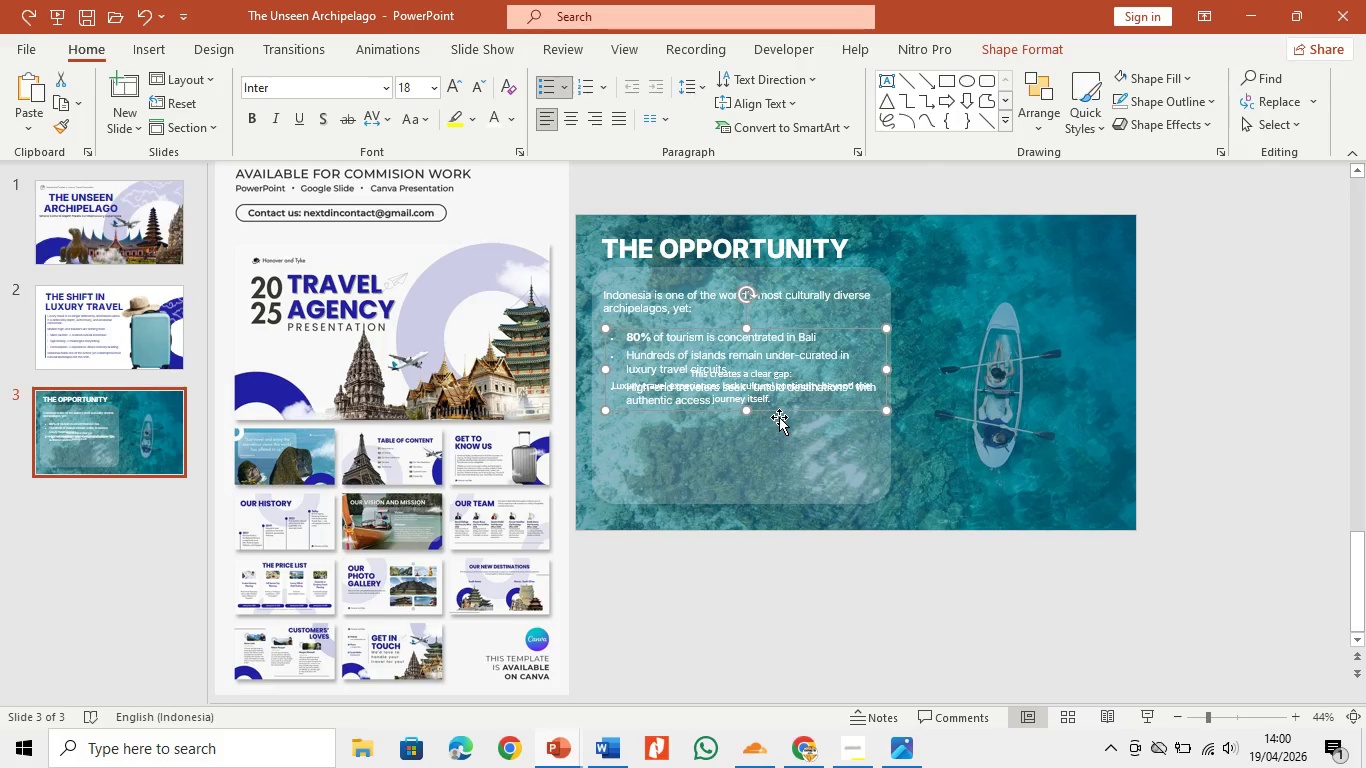 
left_click([779, 417])
 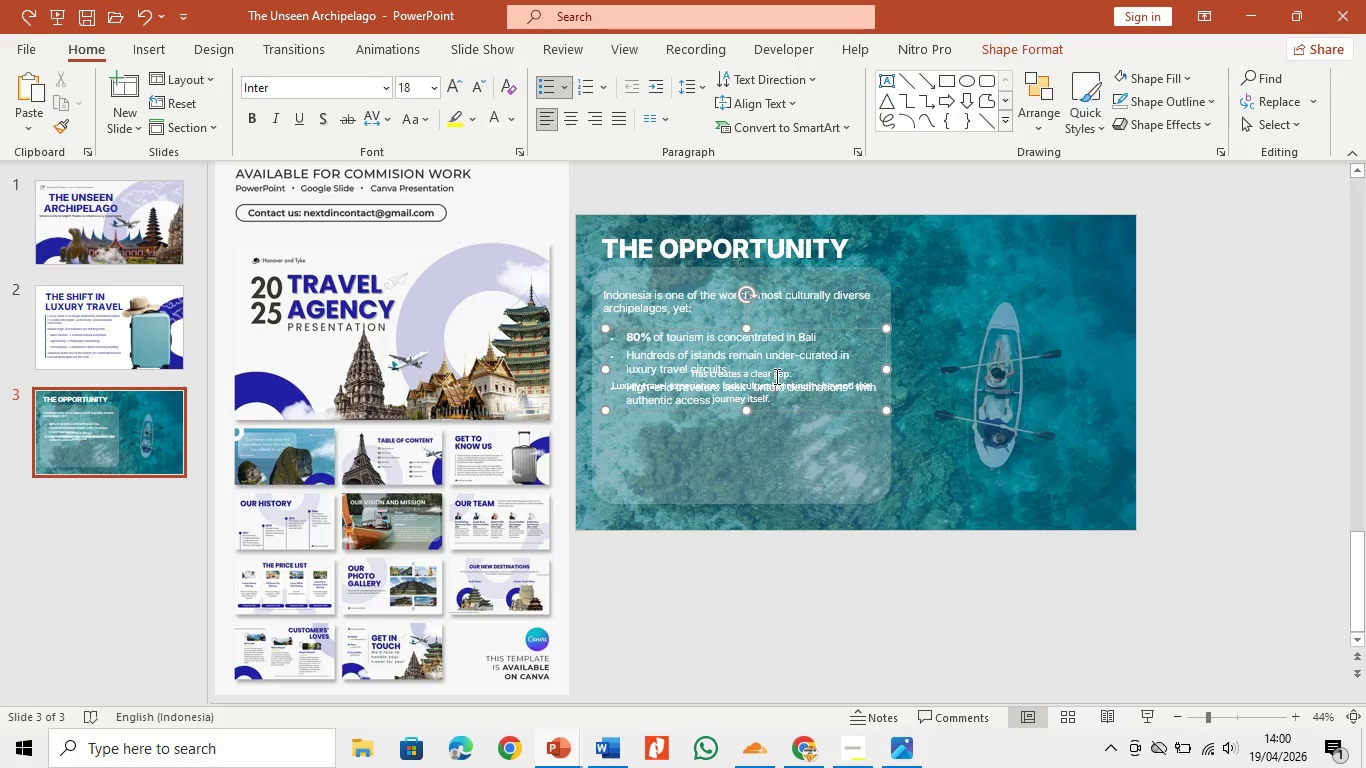 
double_click([777, 365])
 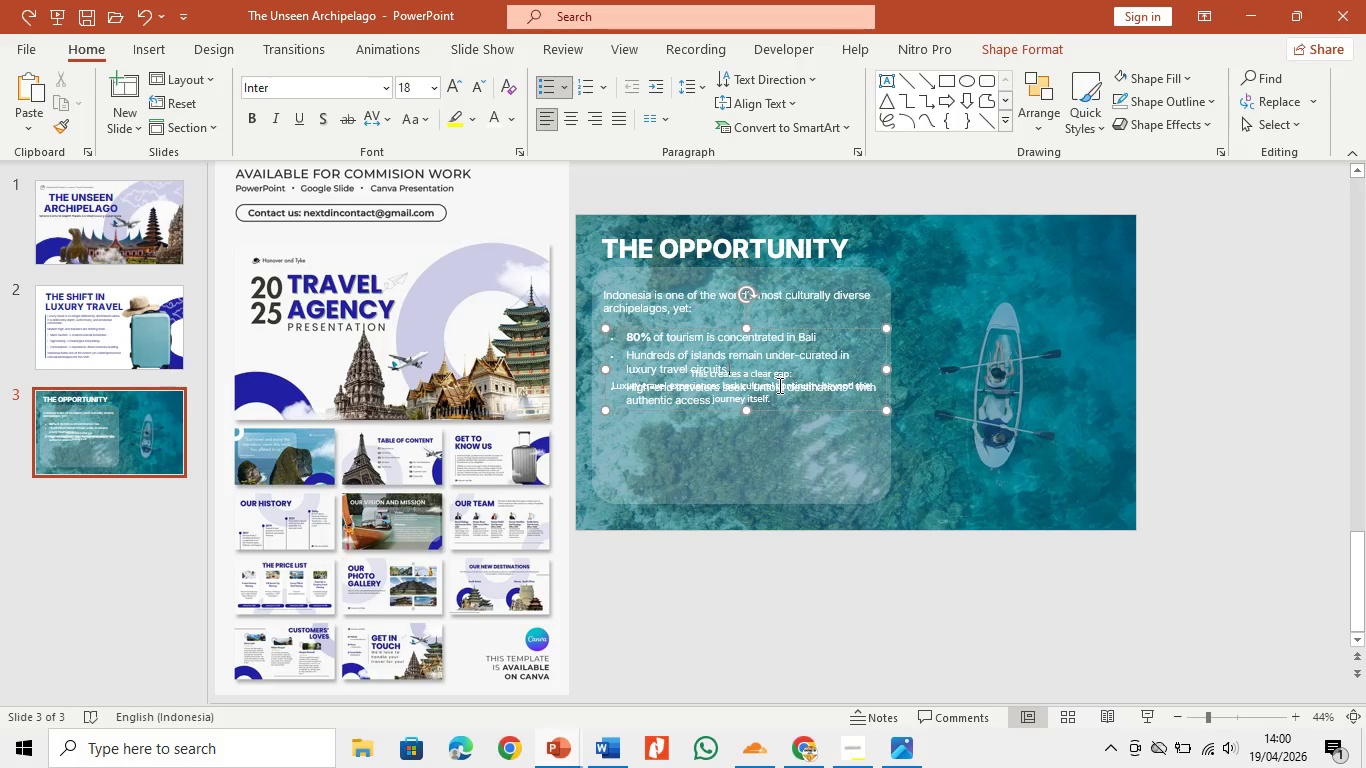 
key(Control+Z)
 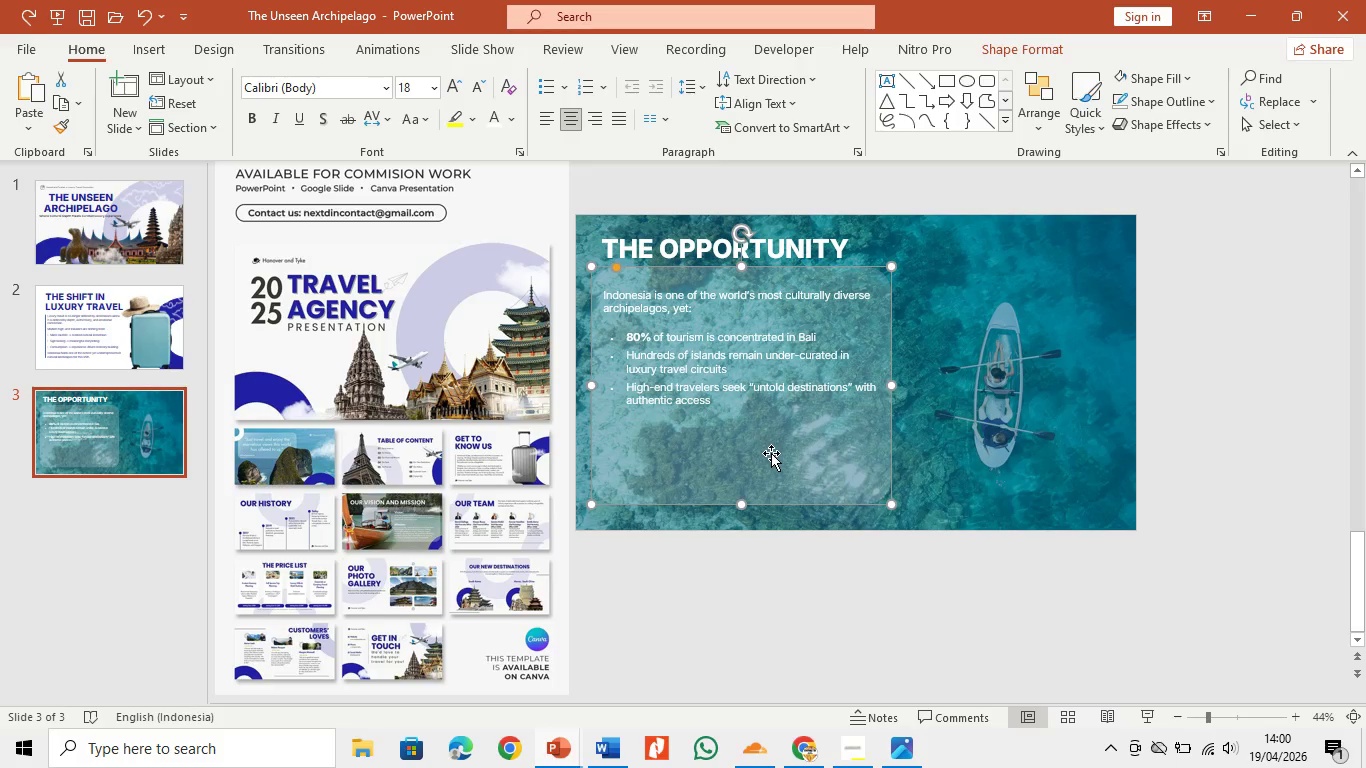 
left_click([771, 455])
 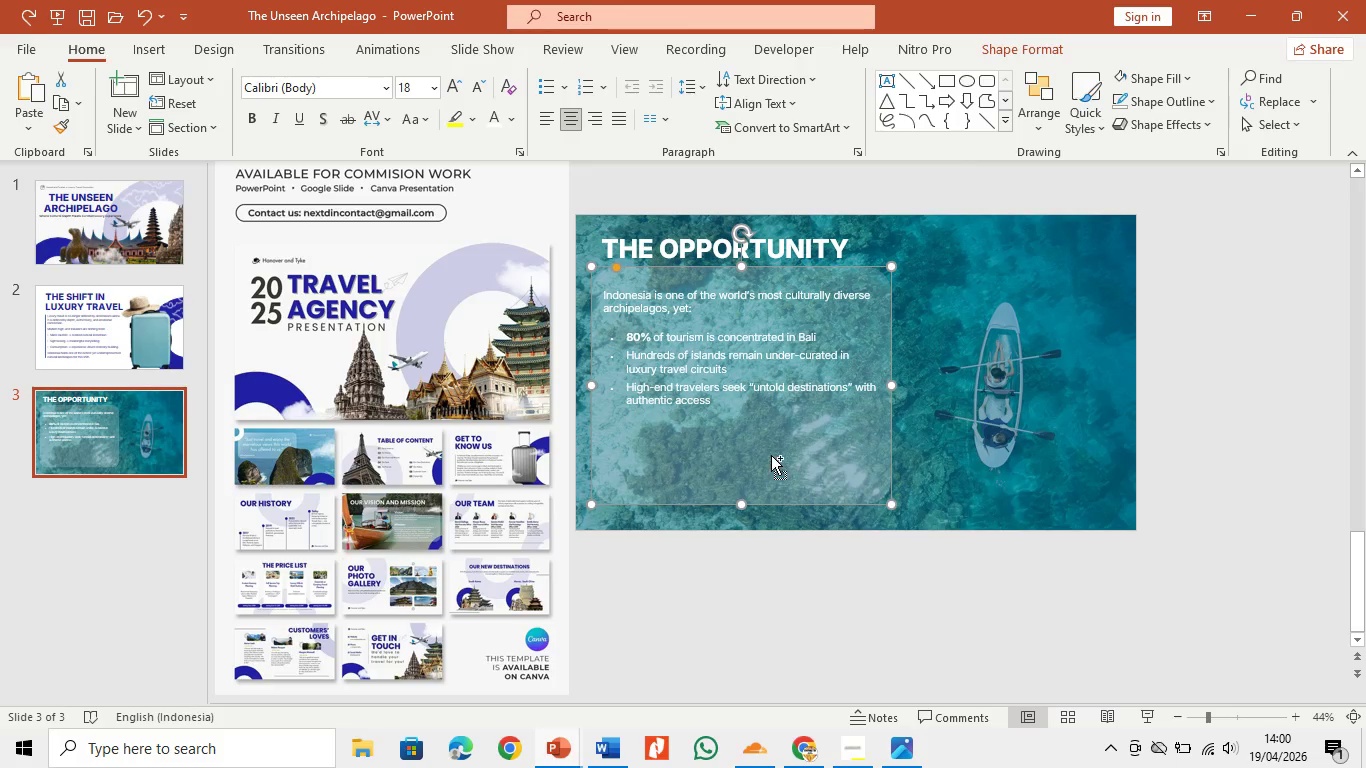 
key(Control+V)
 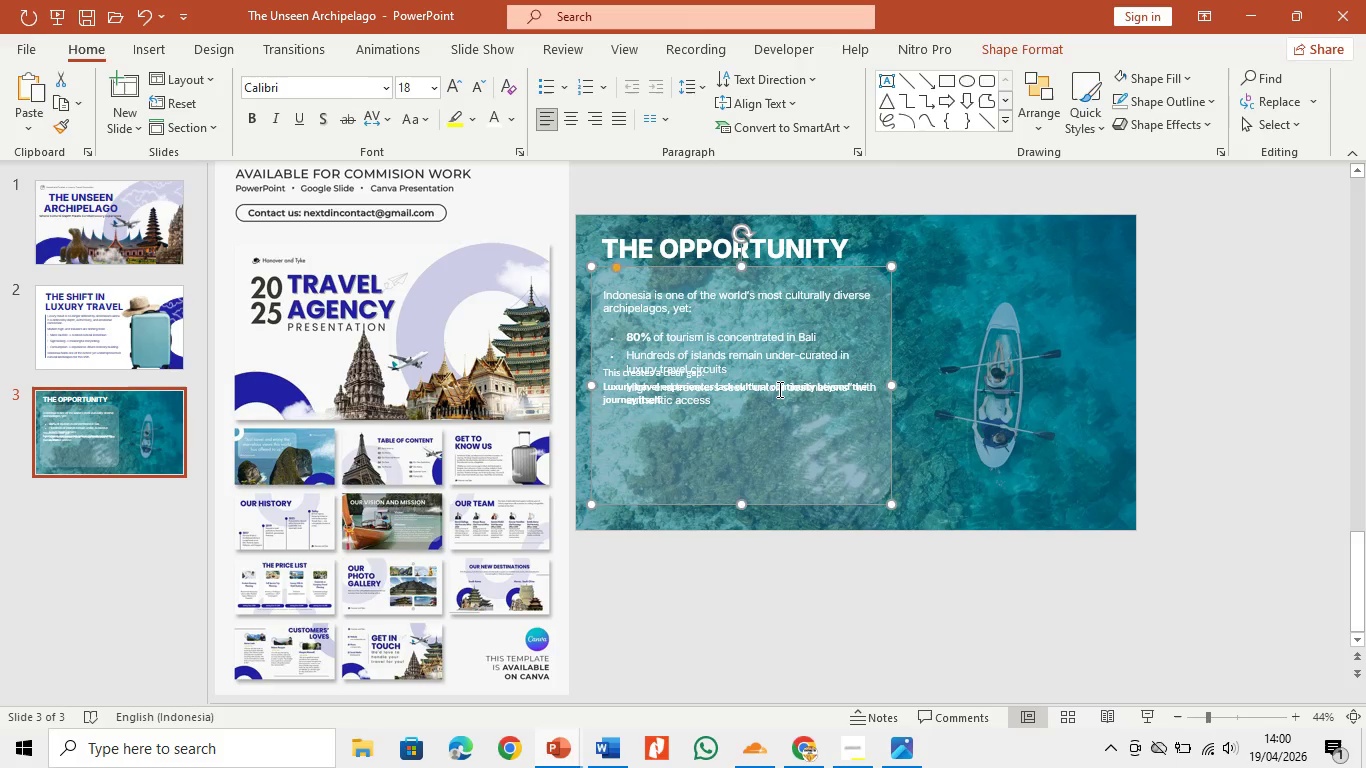 
left_click([777, 383])
 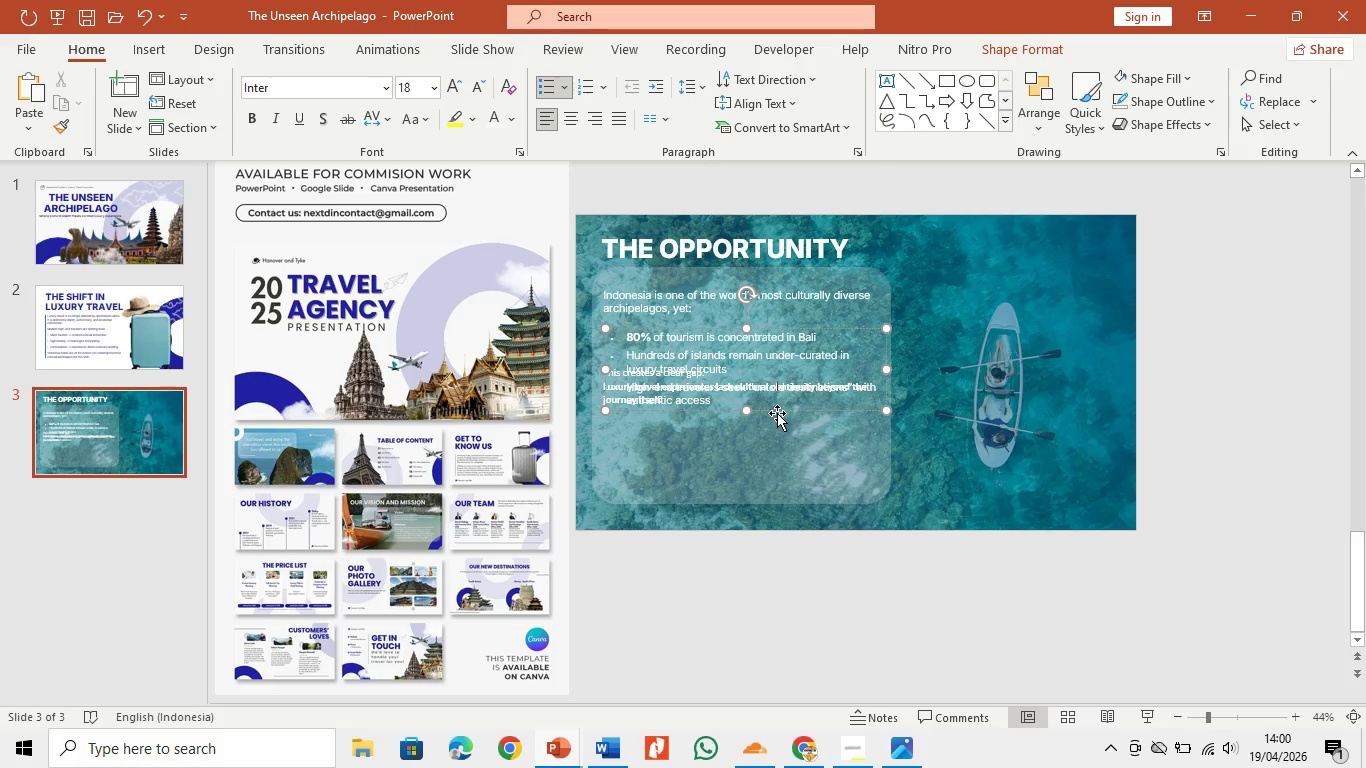 
key(Control+Z)
 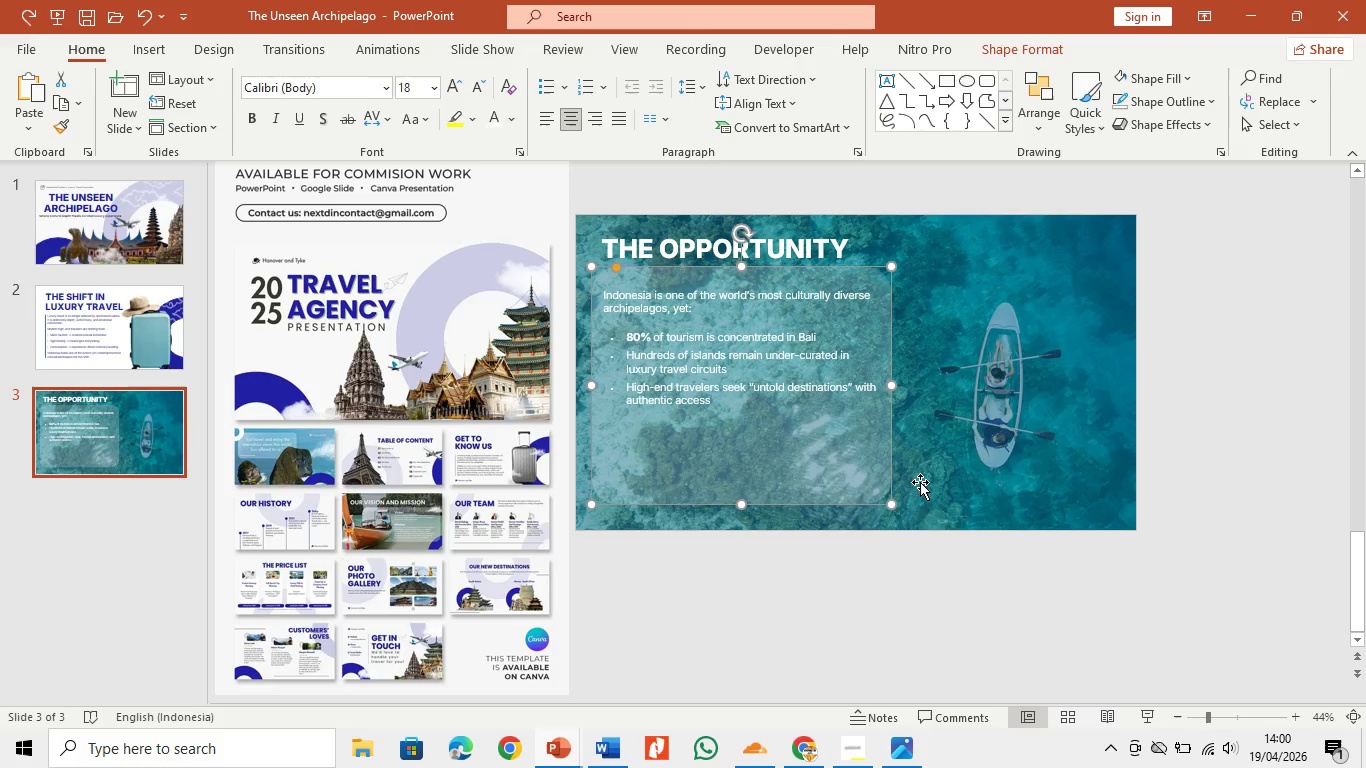 
left_click([923, 484])
 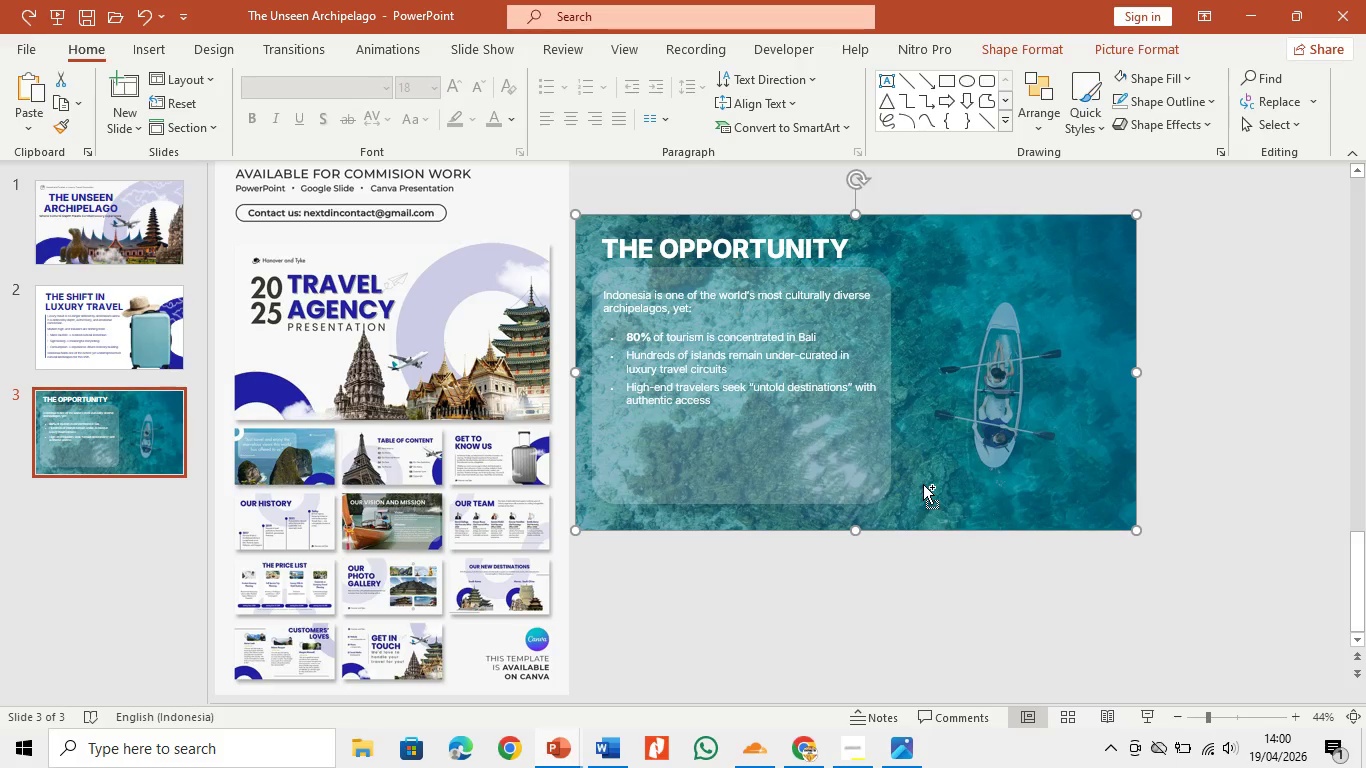 
key(Control+V)
 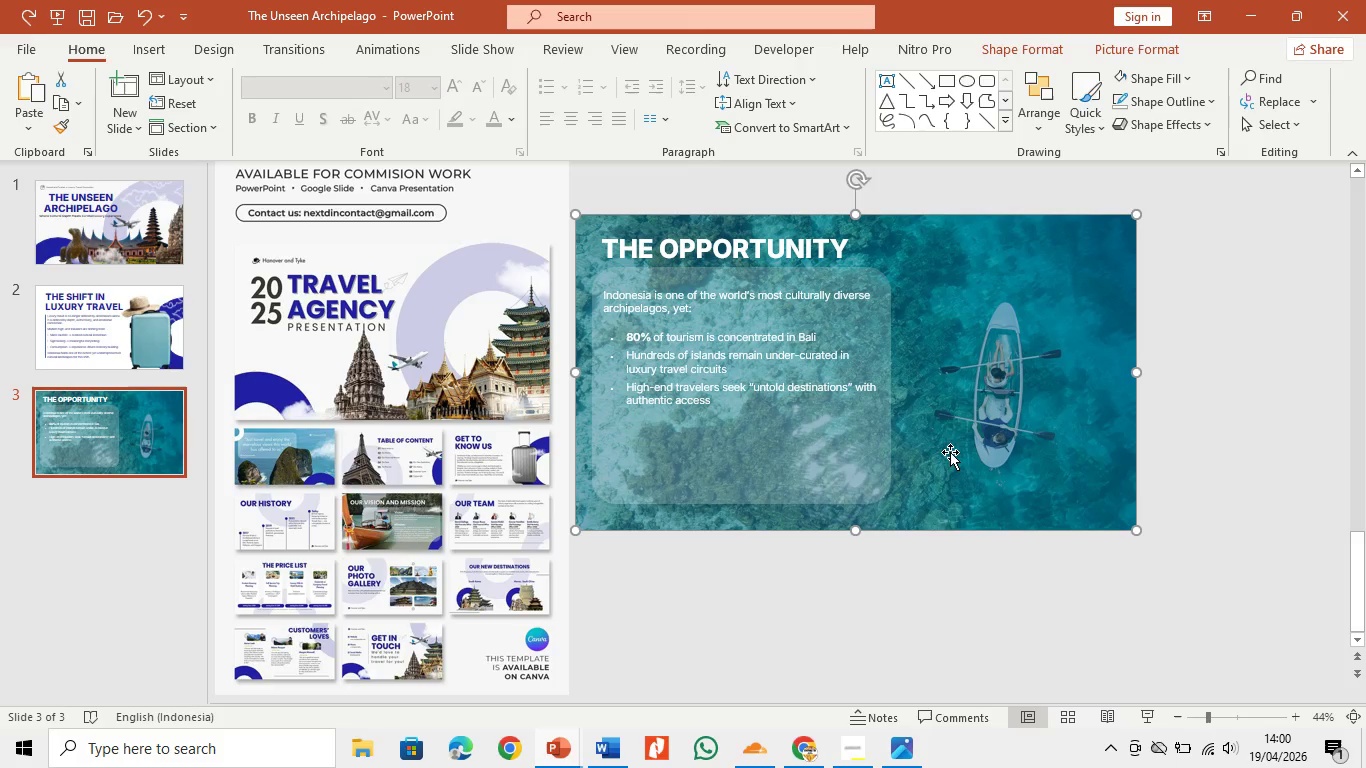 
key(Control+V)
 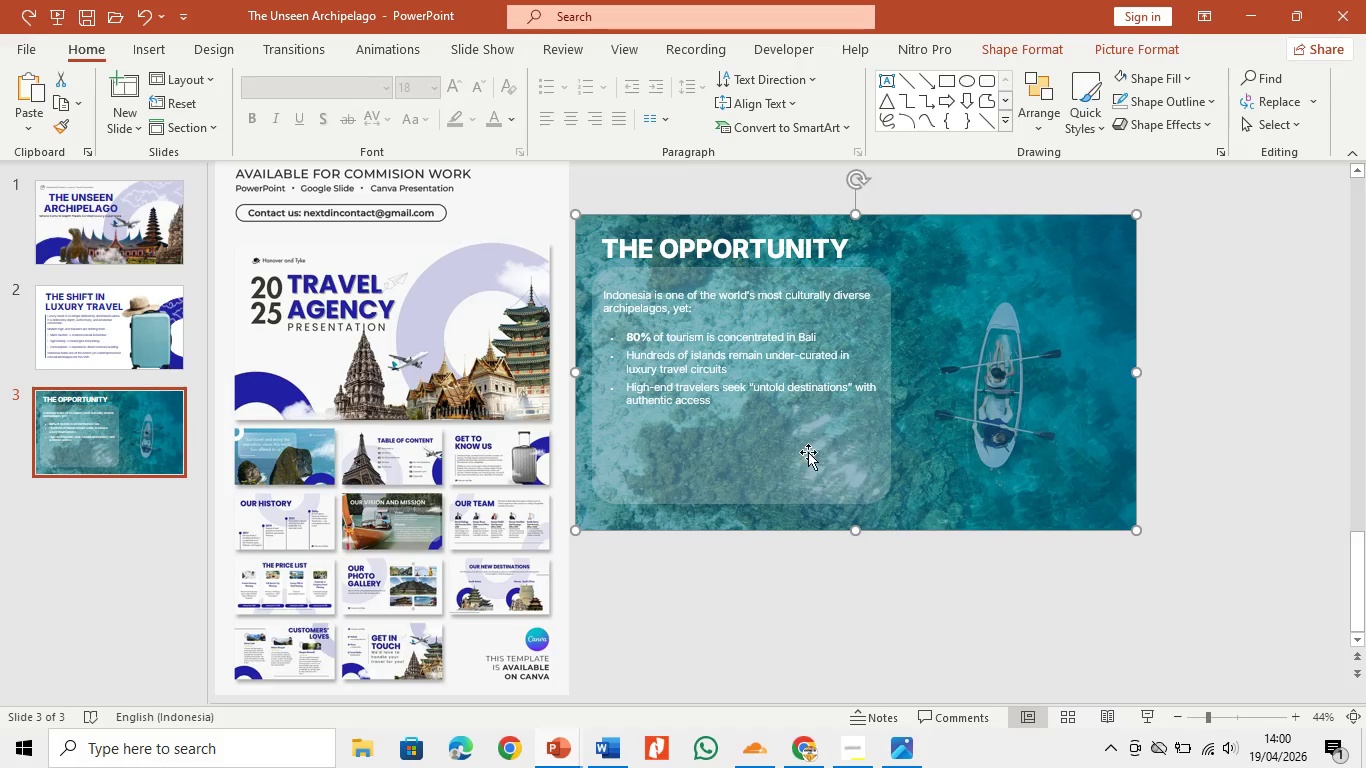 
right_click([808, 452])
 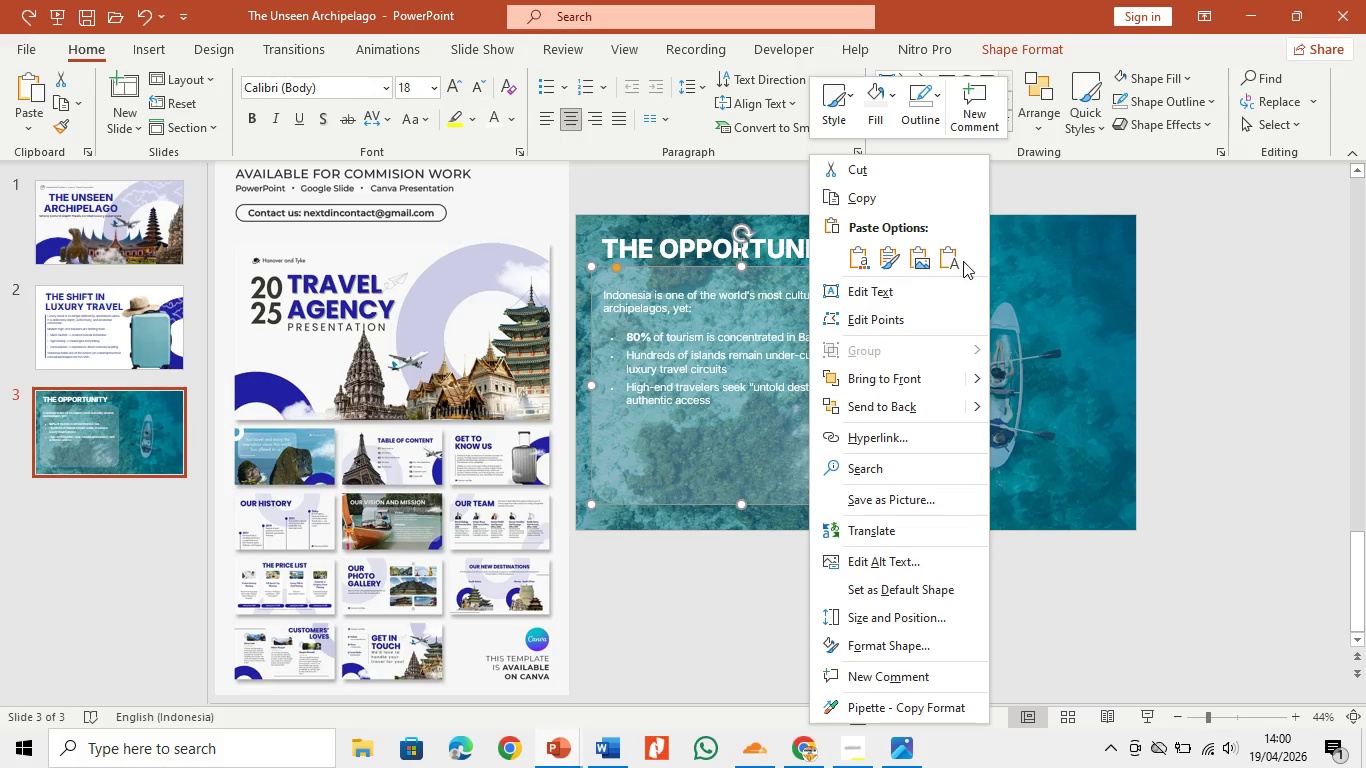 
left_click([944, 260])
 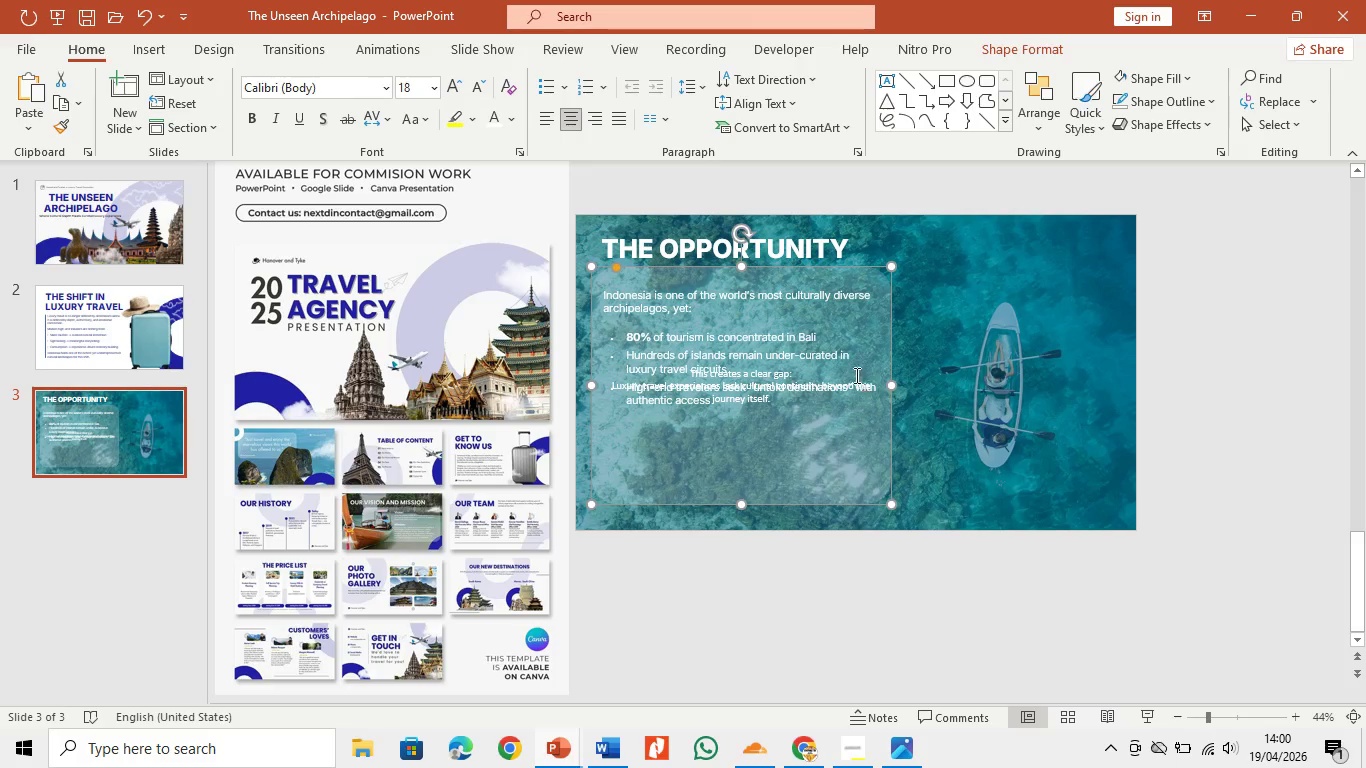 
left_click([853, 381])
 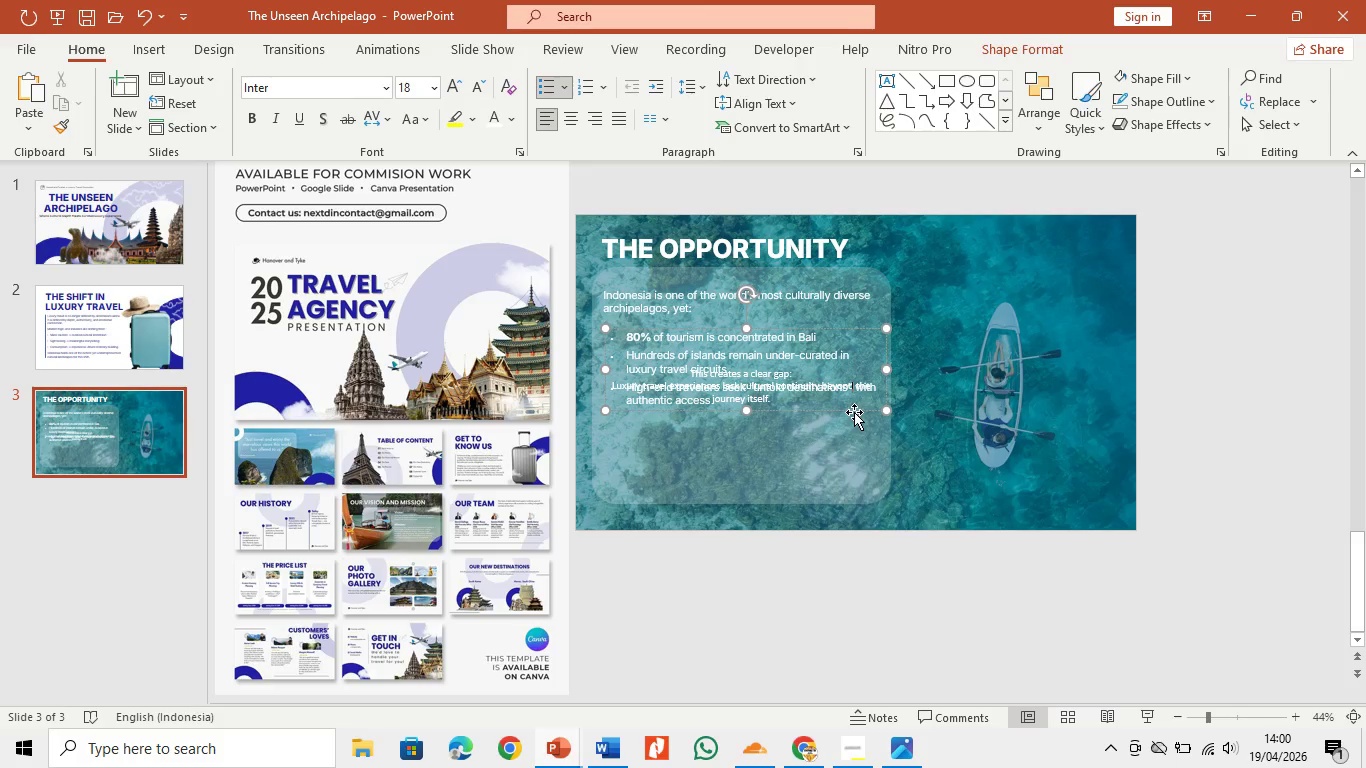 
left_click_drag(start_coordinate=[854, 412], to_coordinate=[852, 484])
 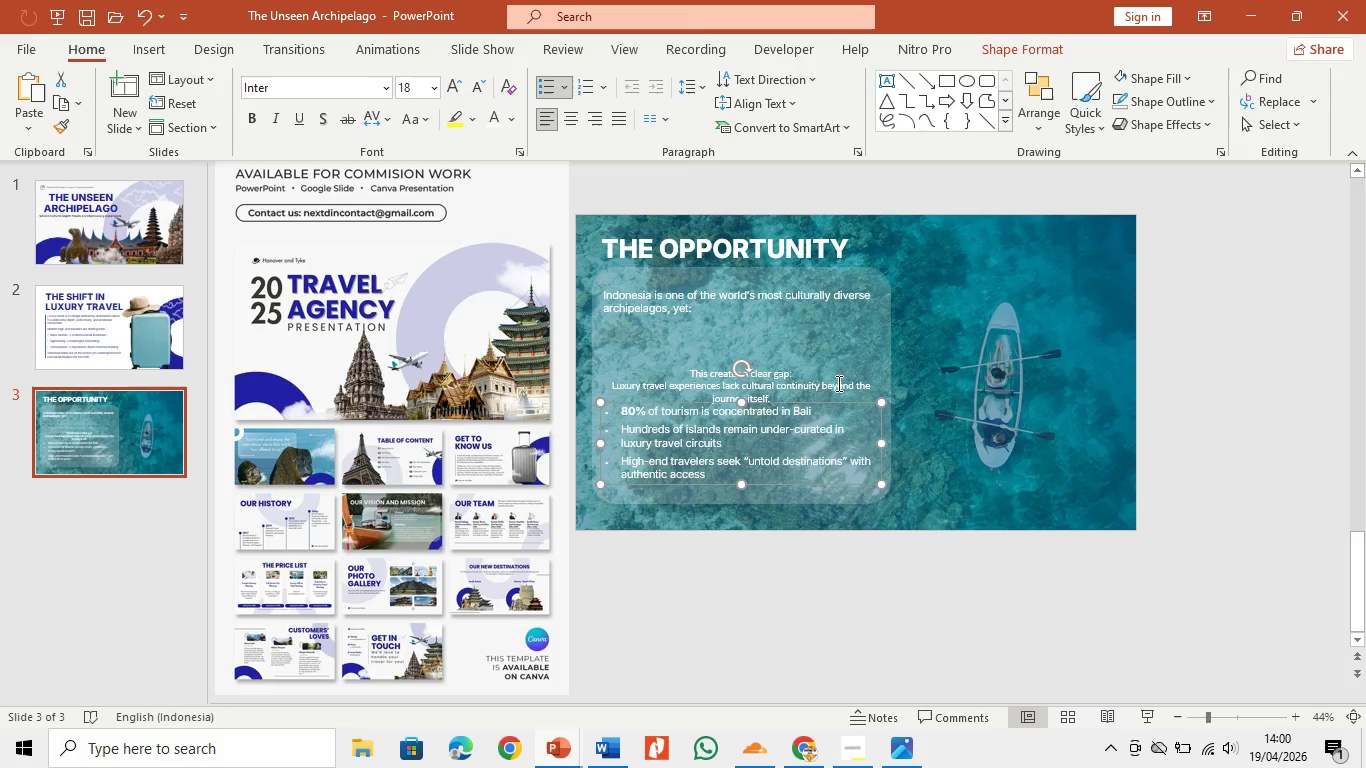 
left_click([837, 383])
 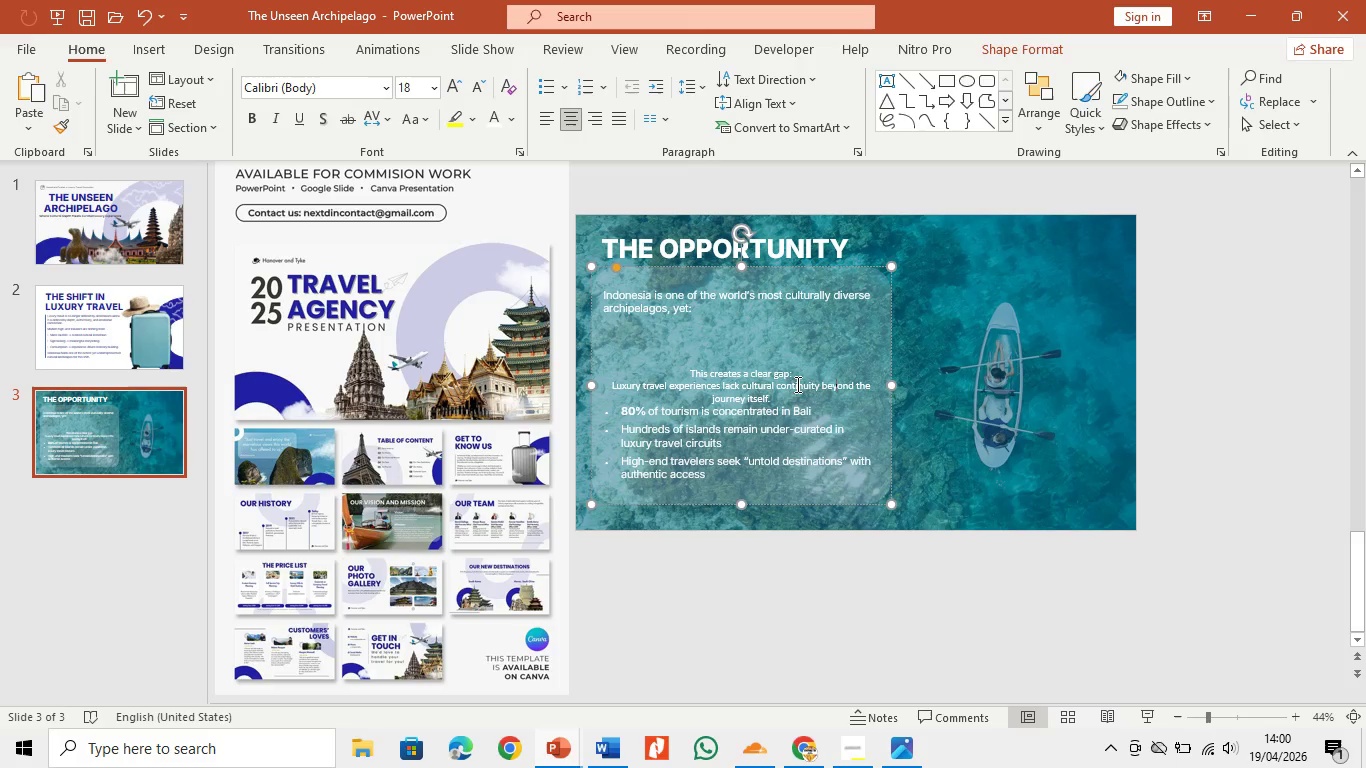 
left_click([779, 384])
 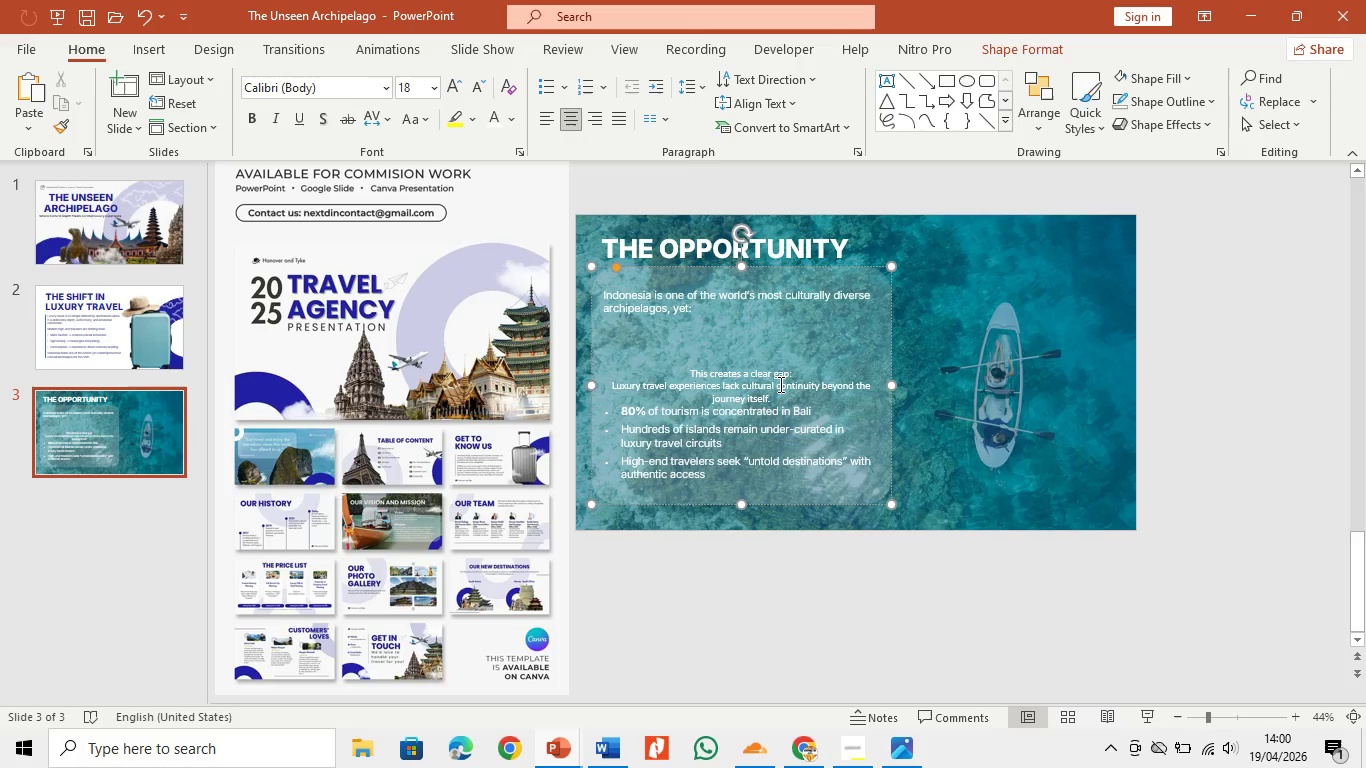 
key(Control+Z)
 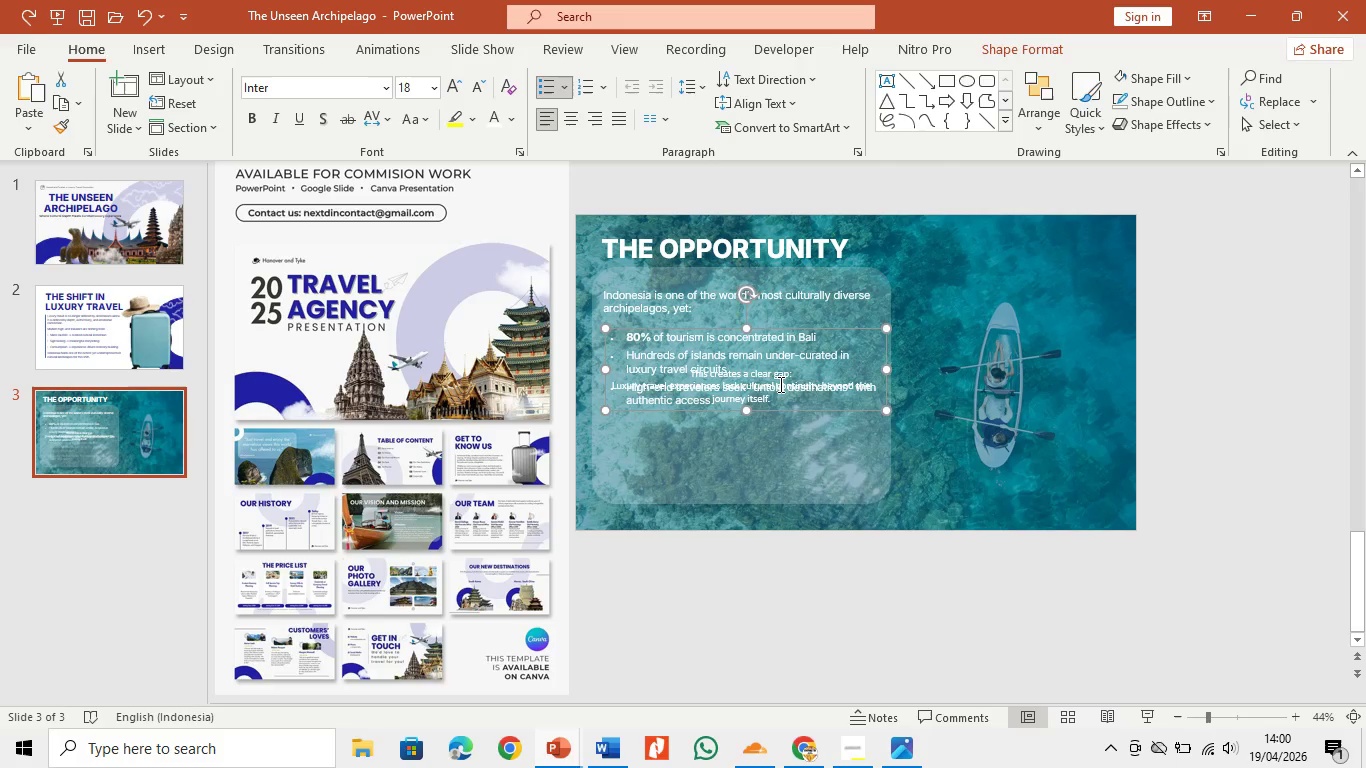 
key(Control+Z)
 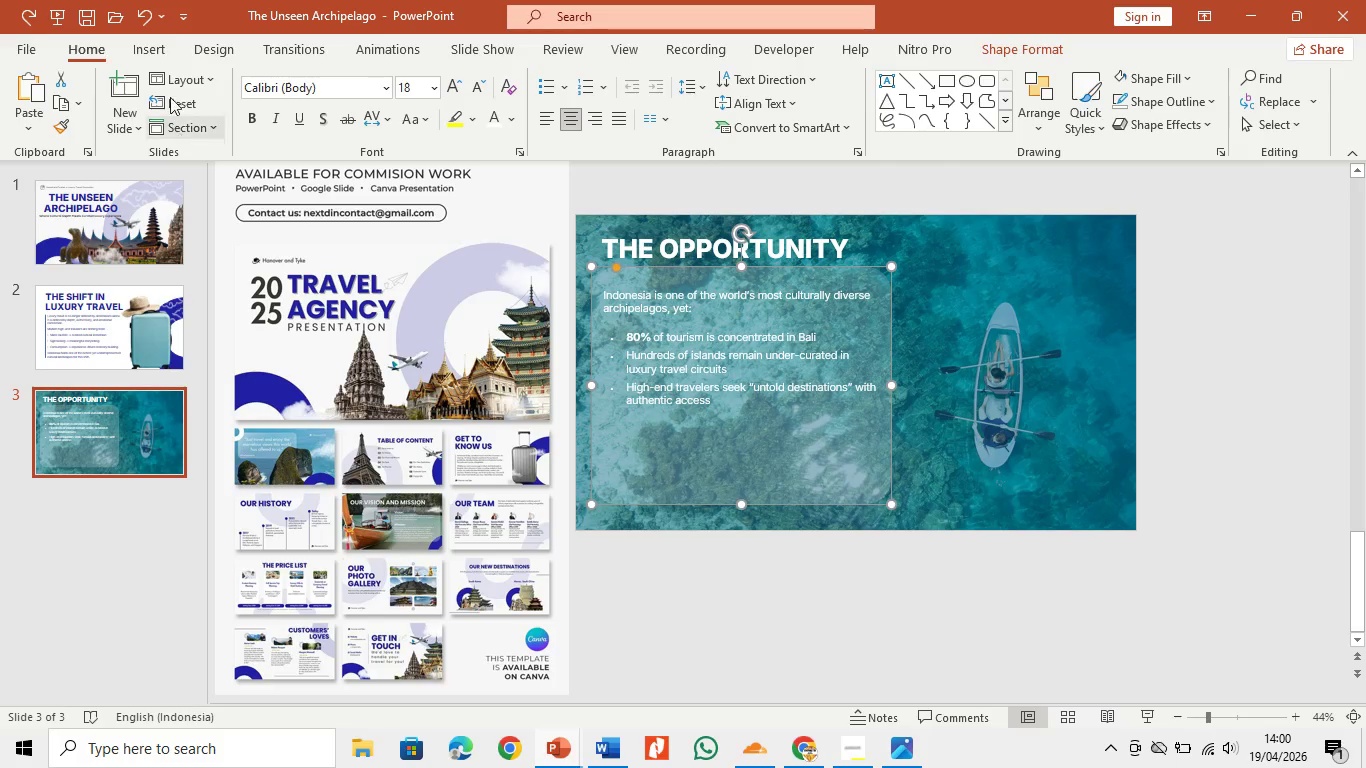 
left_click([171, 54])
 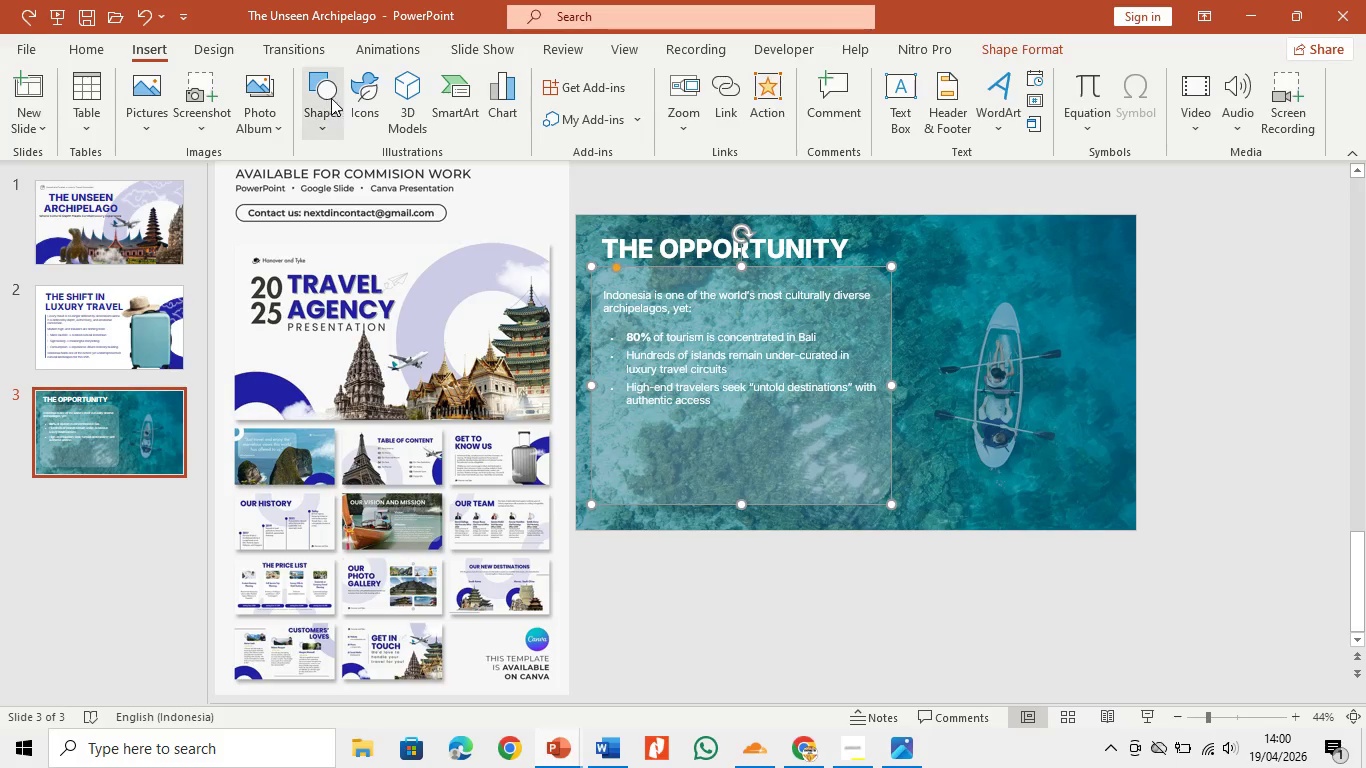 
left_click([332, 101])
 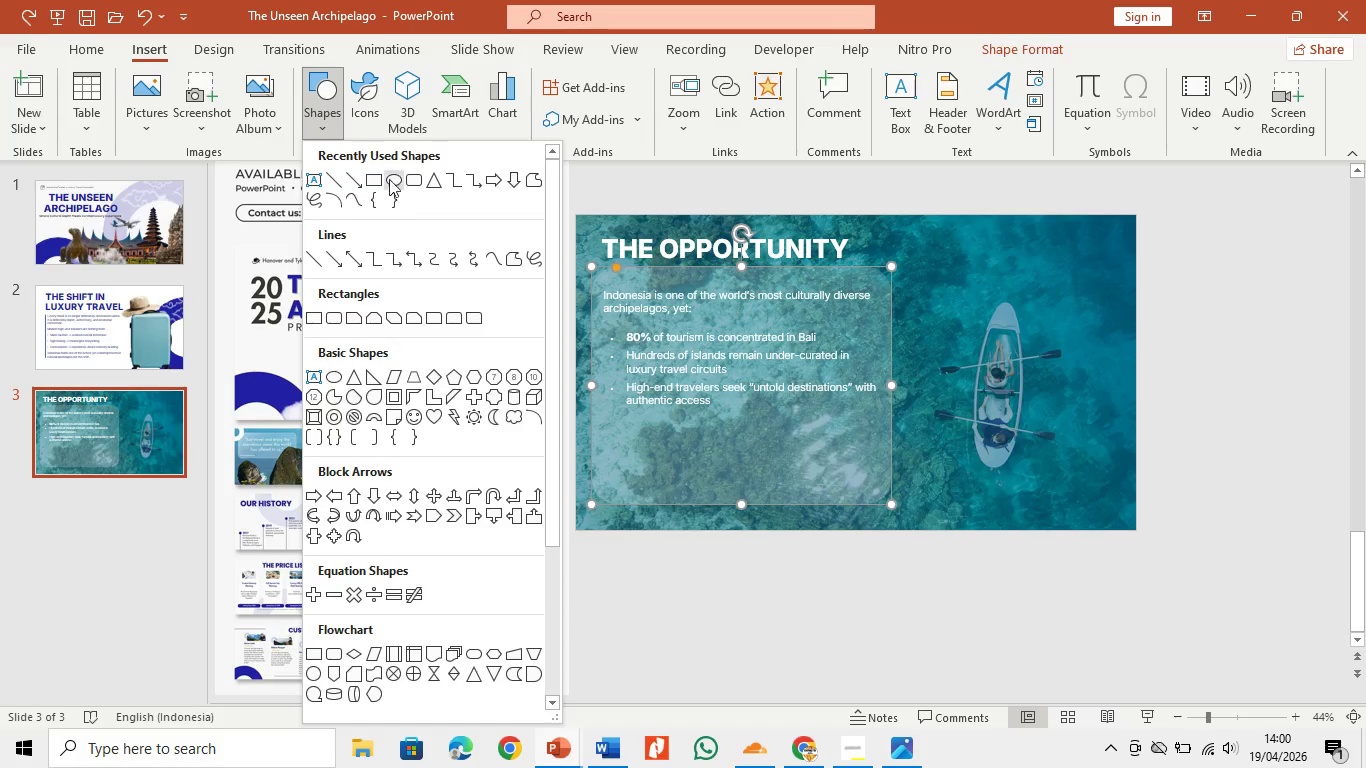 
left_click([371, 174])
 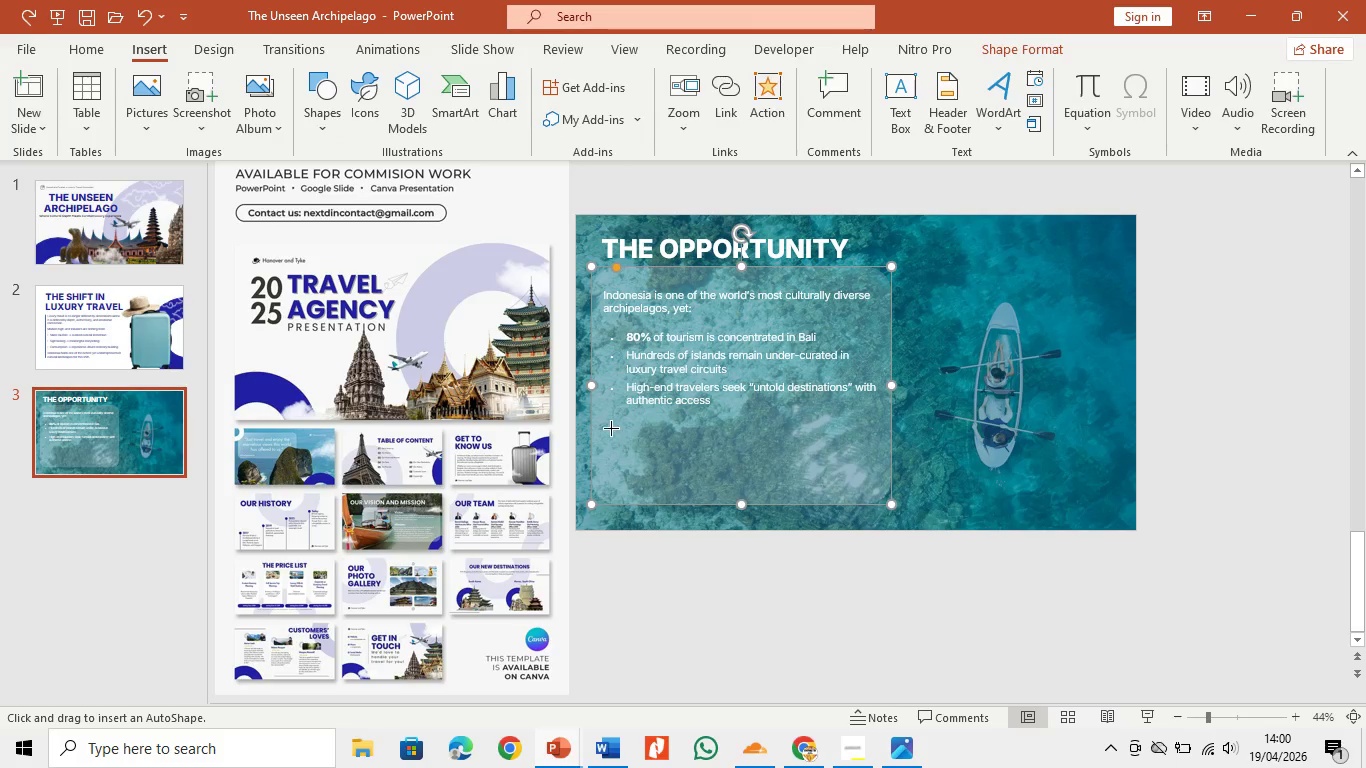 
left_click_drag(start_coordinate=[611, 424], to_coordinate=[879, 490])
 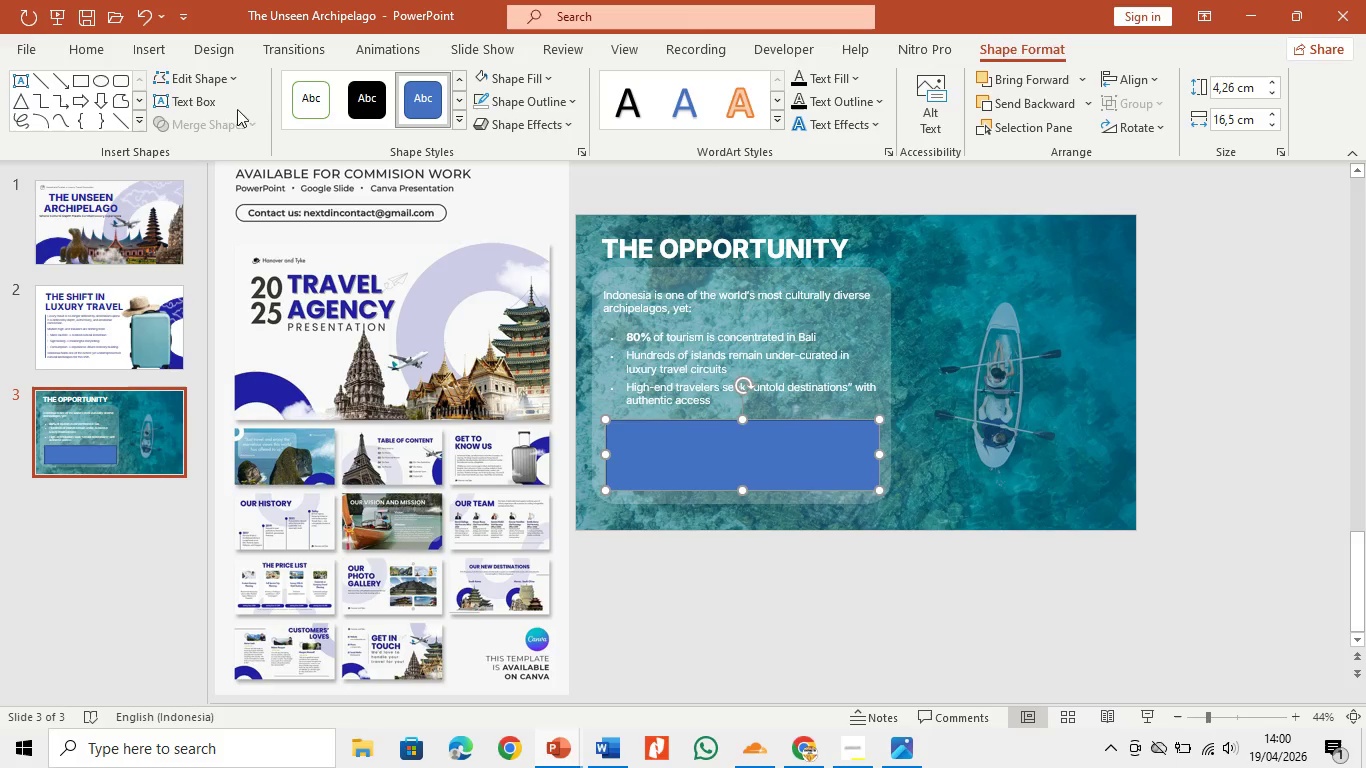 
left_click([198, 104])
 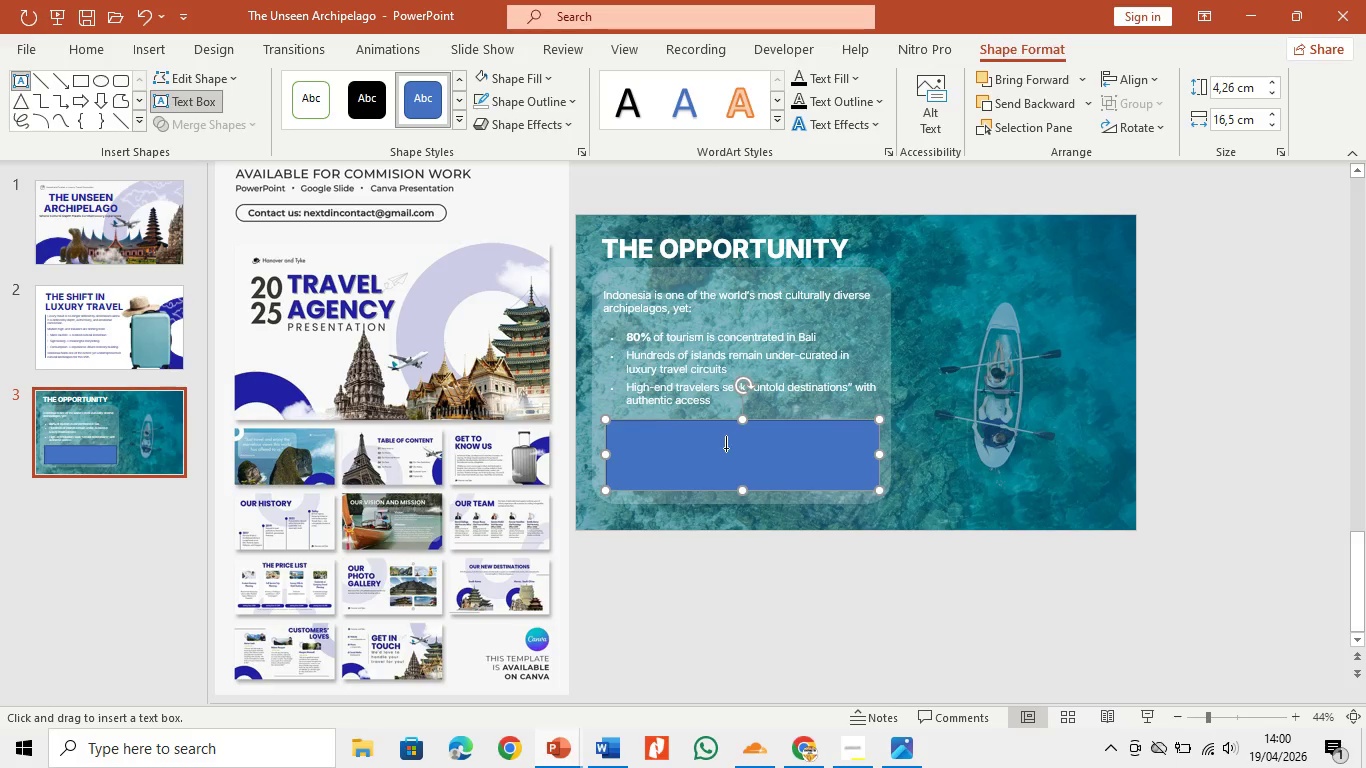 
left_click([725, 449])
 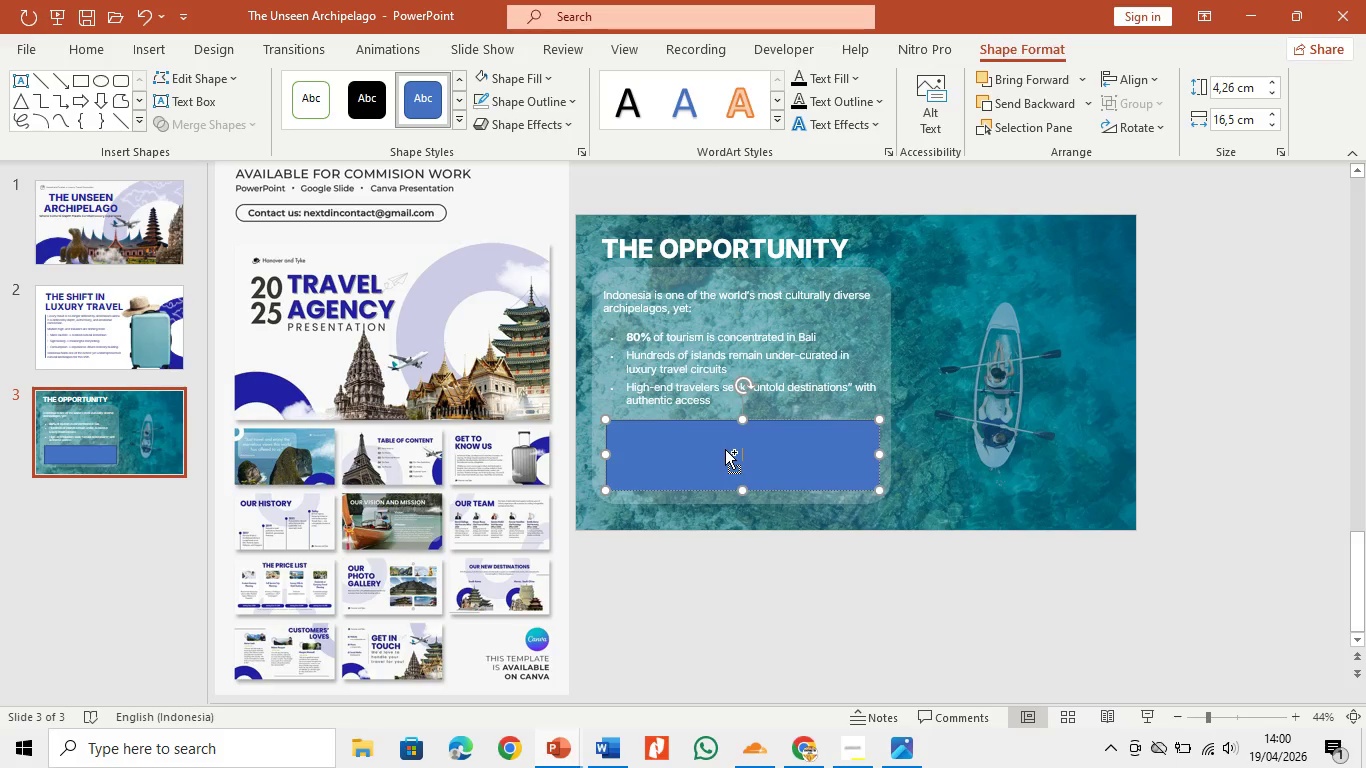 
key(Control+V)
 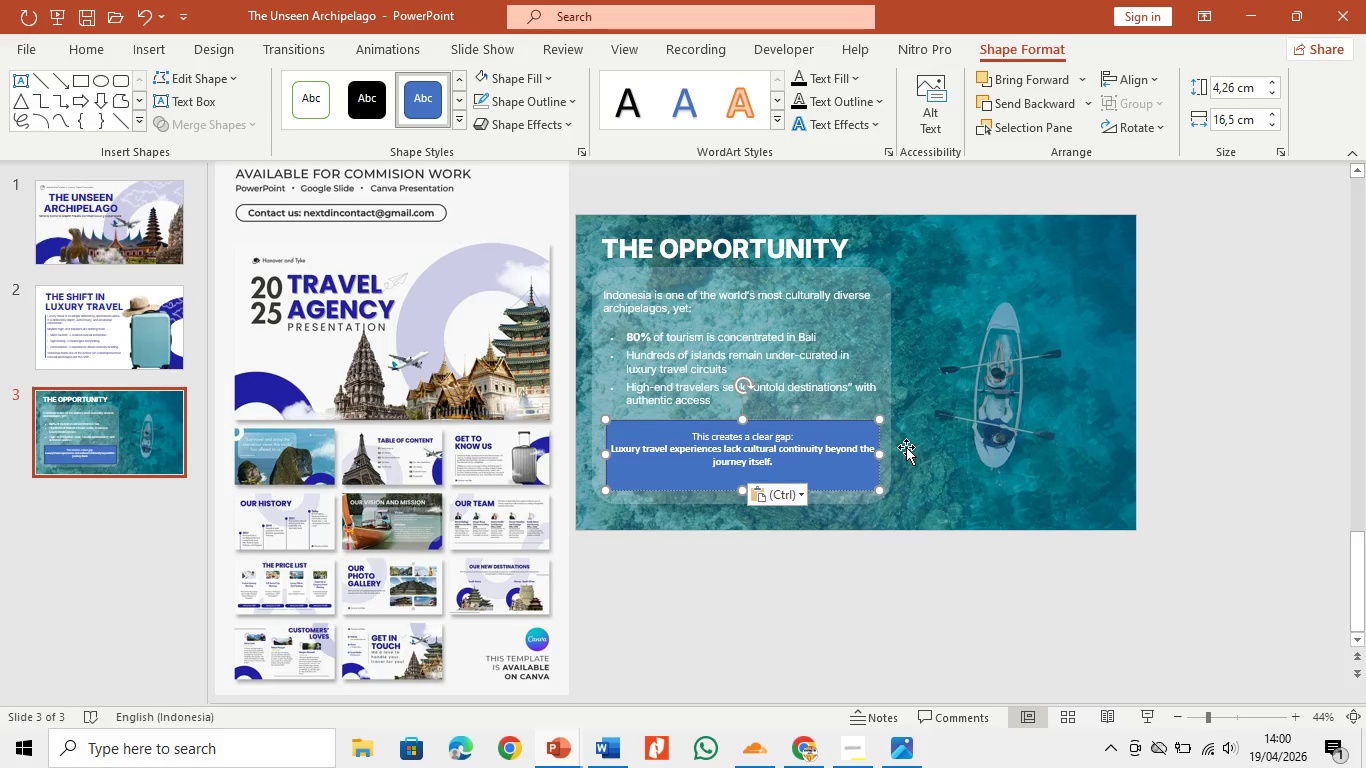 
left_click([906, 445])
 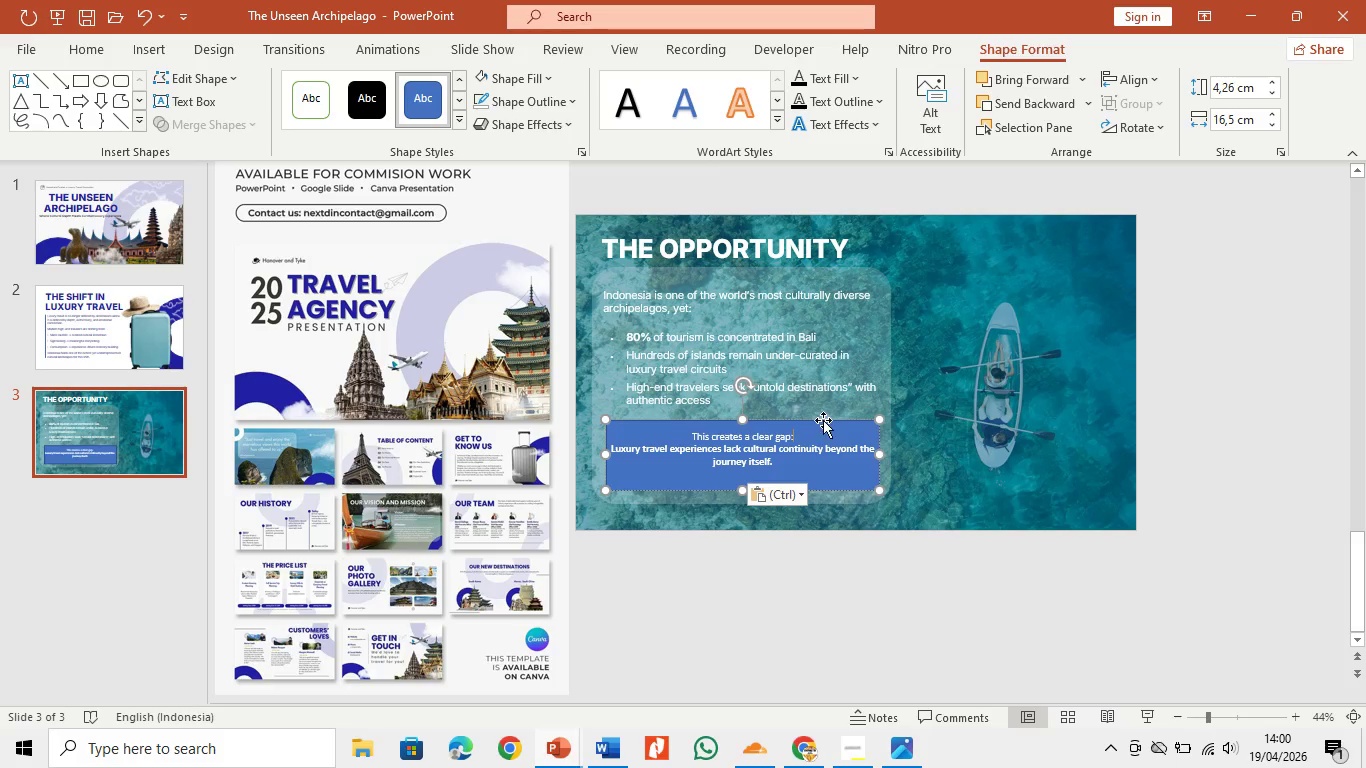 
double_click([823, 419])
 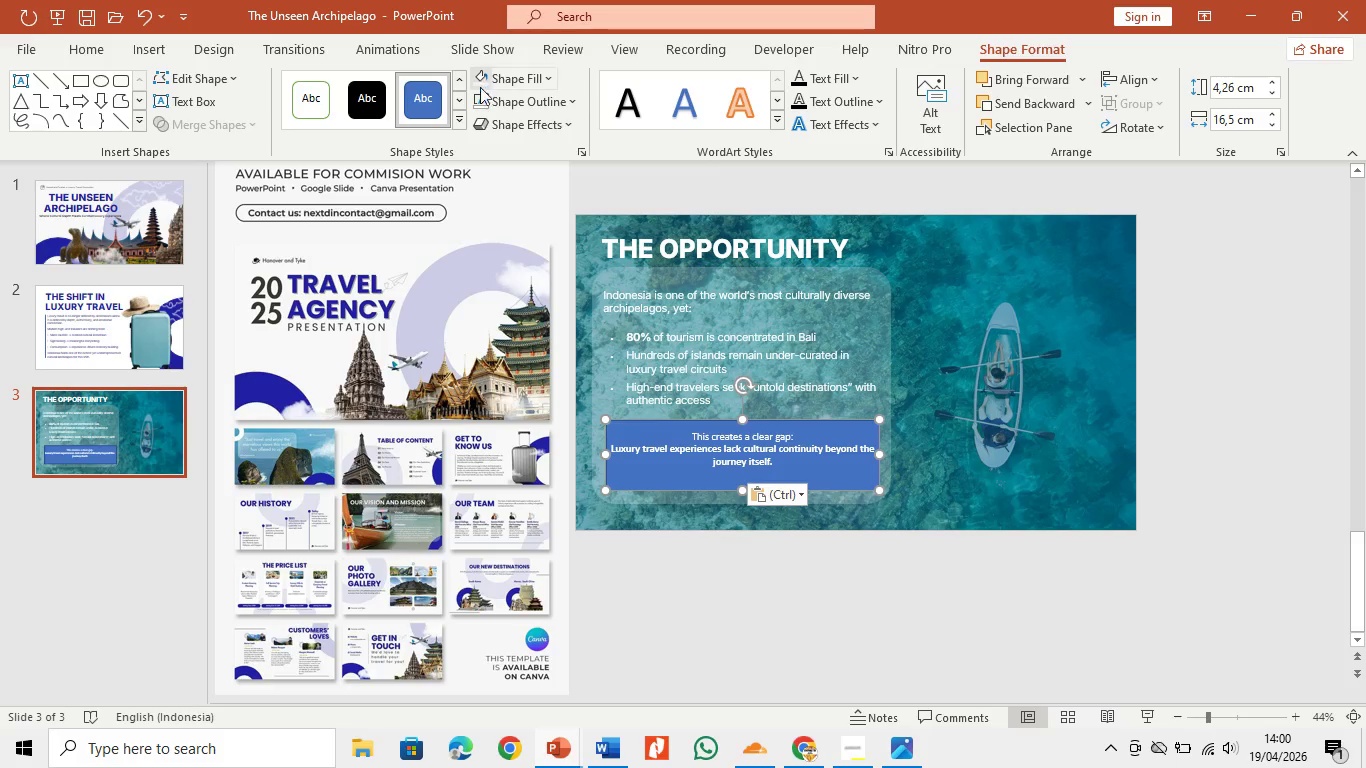 
left_click([481, 78])
 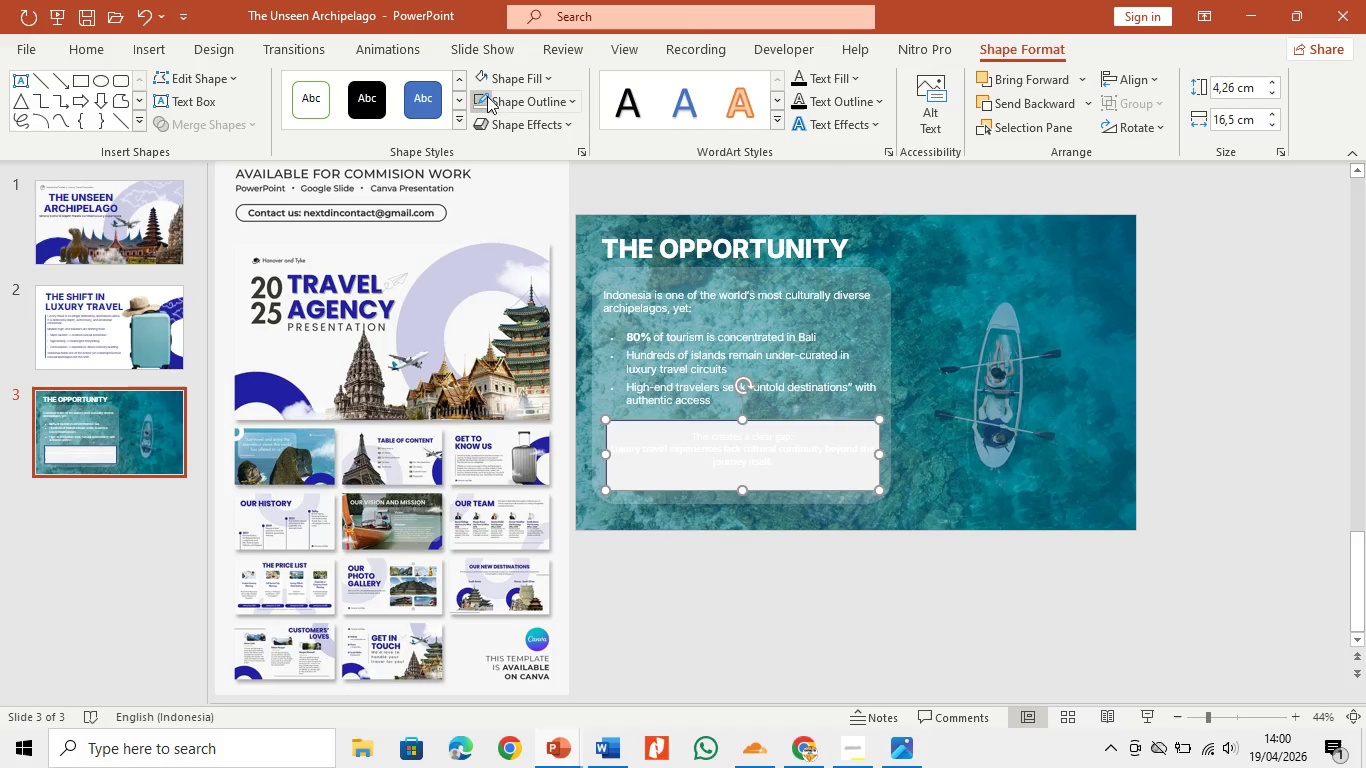 
double_click([507, 77])
 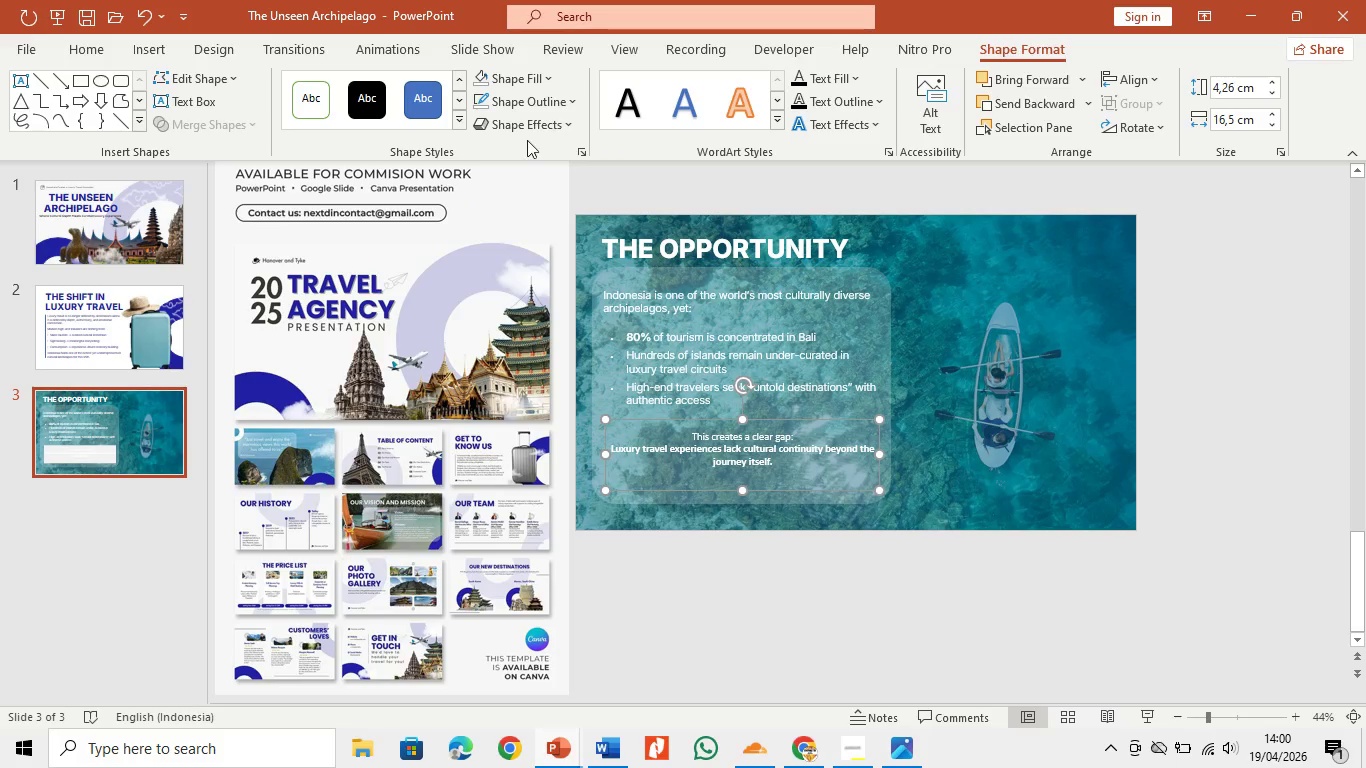 
left_click_drag(start_coordinate=[523, 100], to_coordinate=[542, 379])
 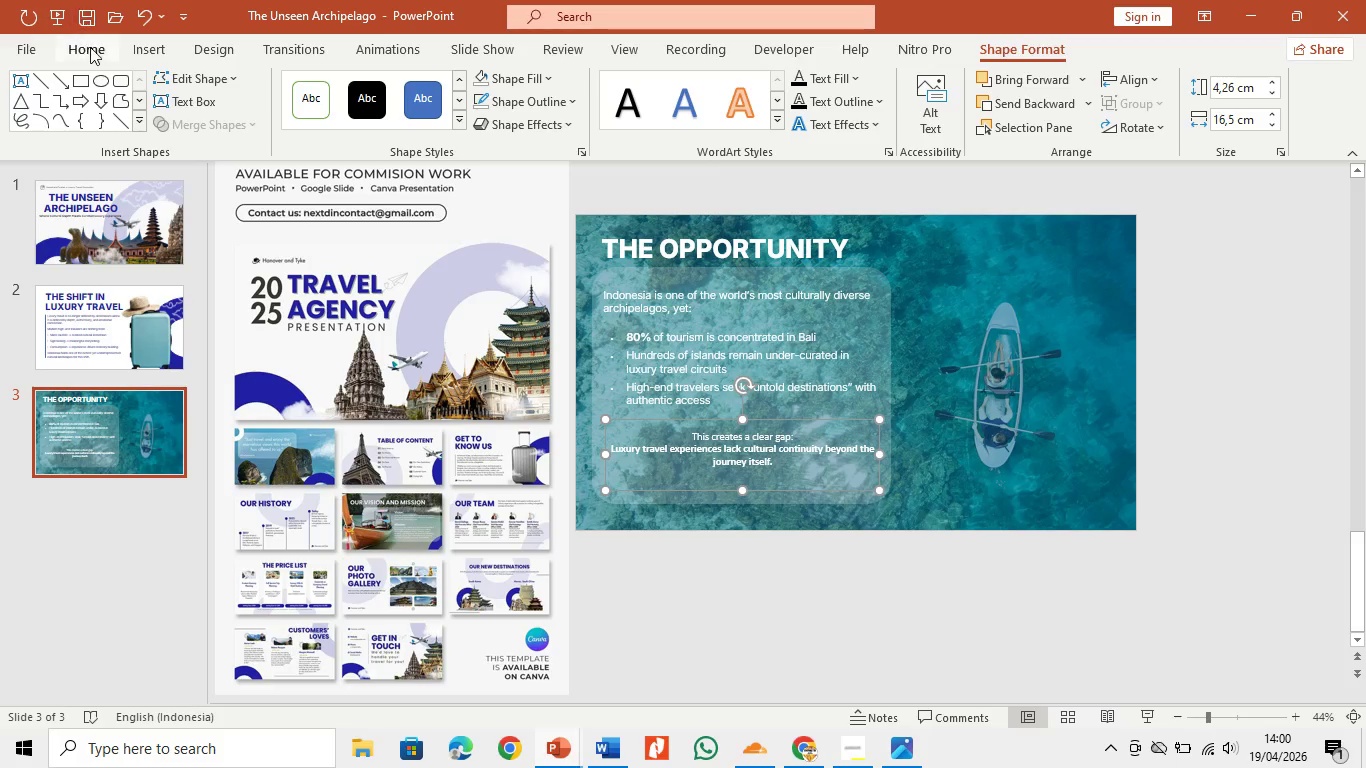 
left_click([542, 379])
 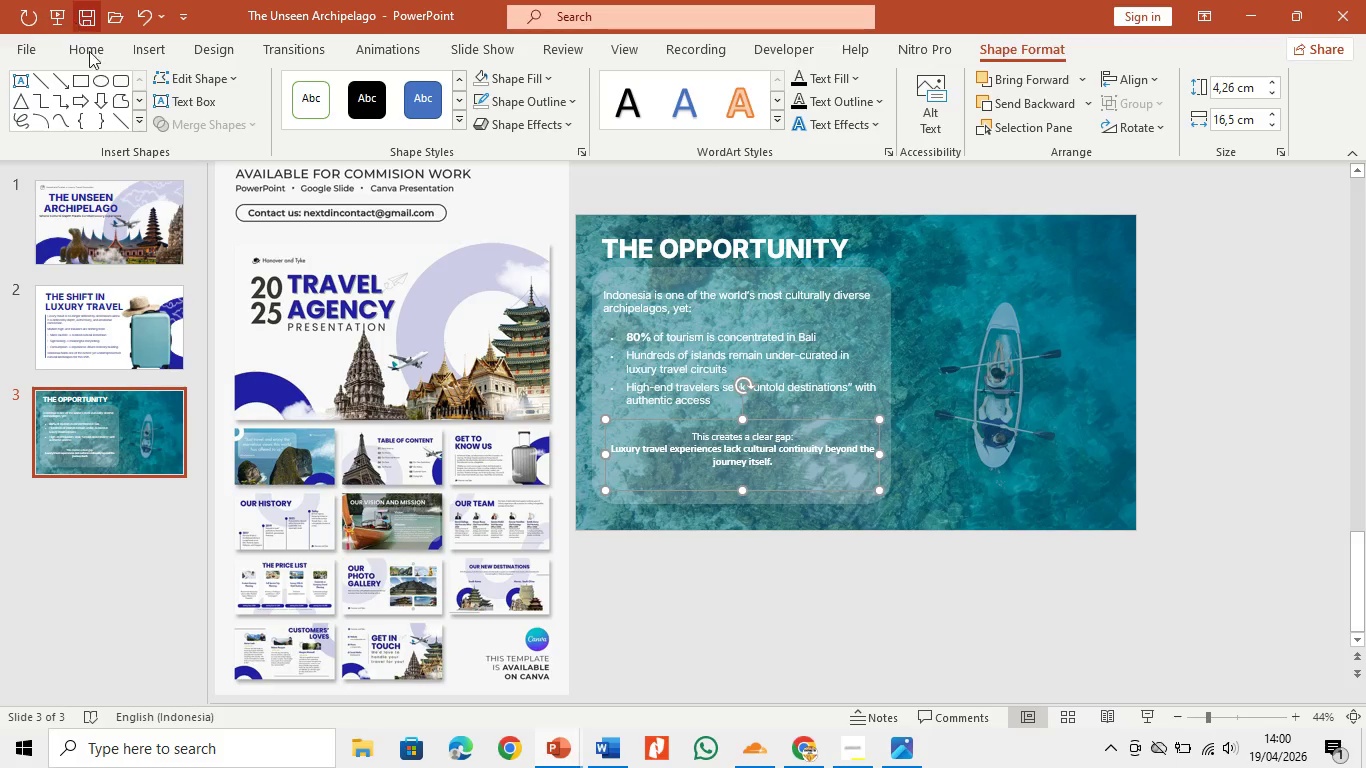 
left_click([89, 42])
 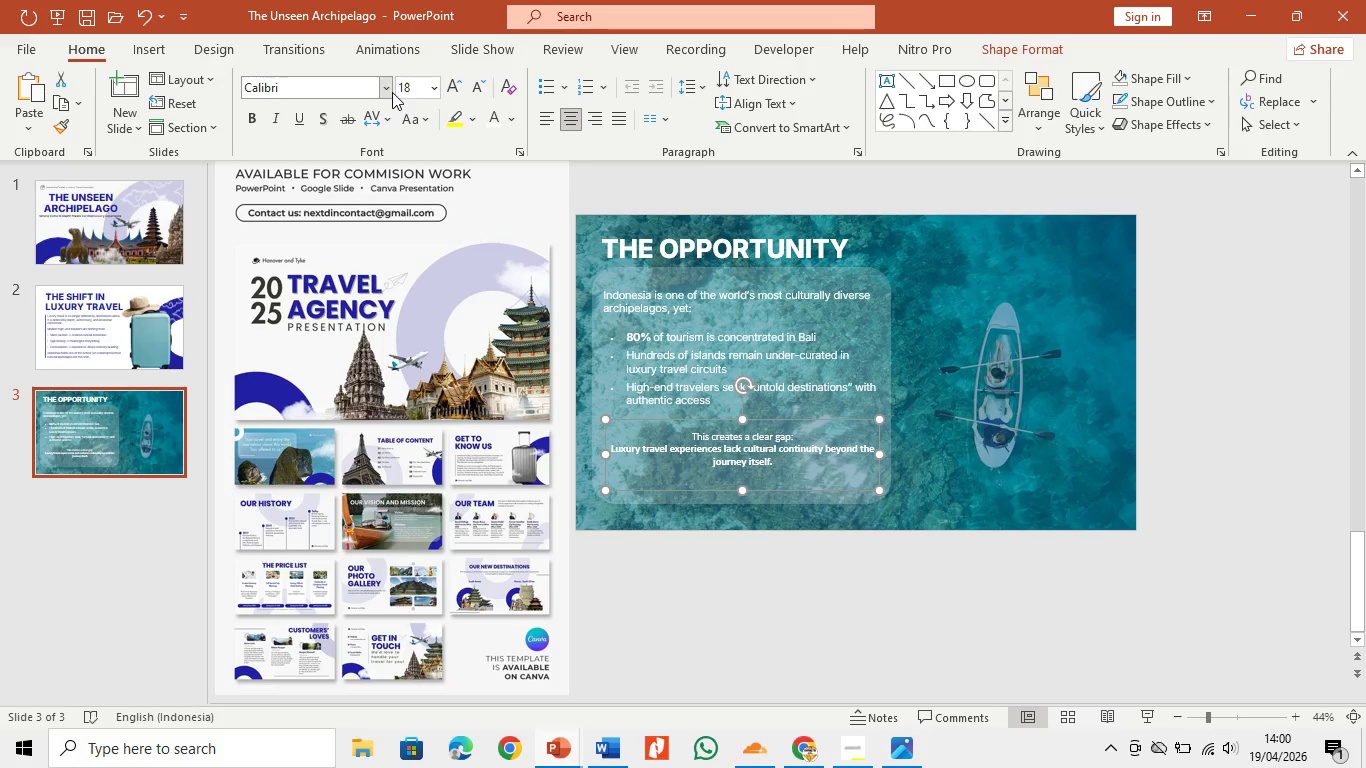 
left_click([382, 88])
 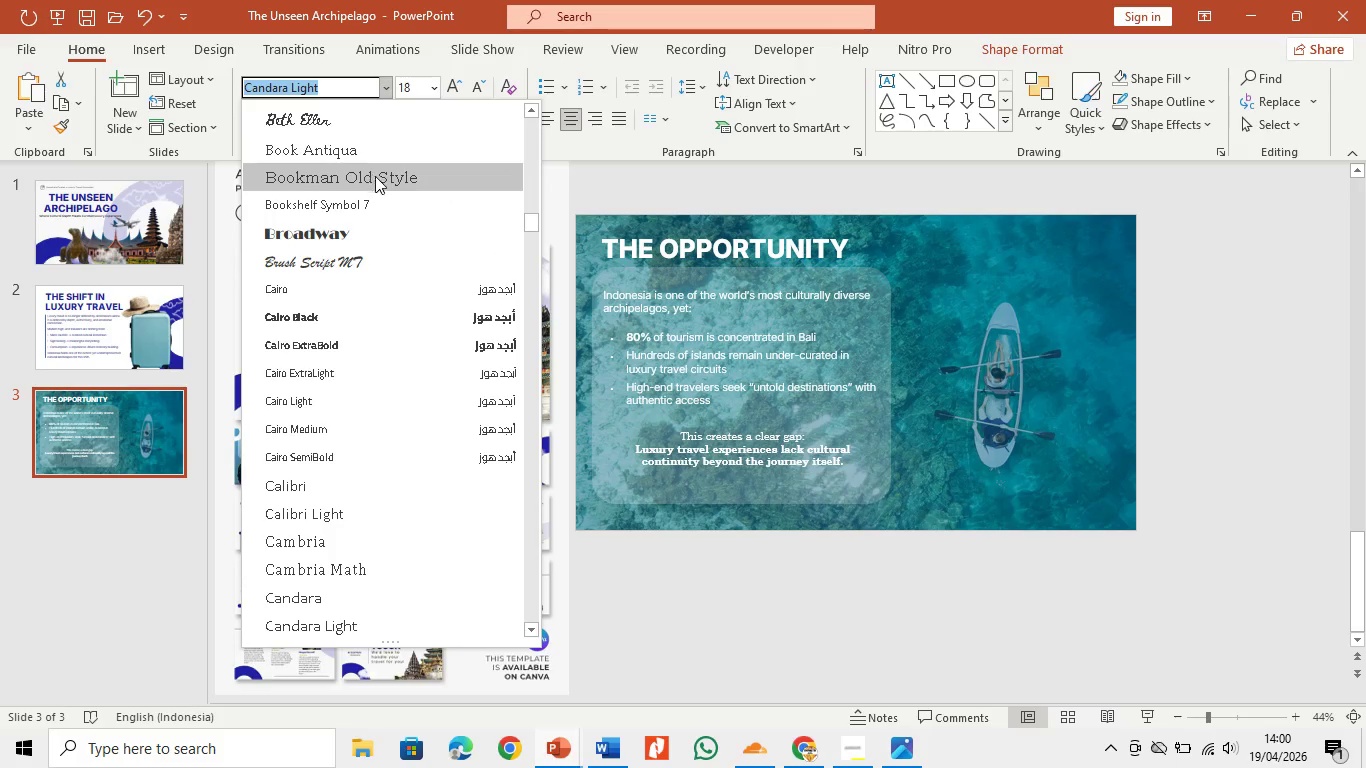 
scroll: coordinate [450, 197], scroll_direction: up, amount: 36.0
 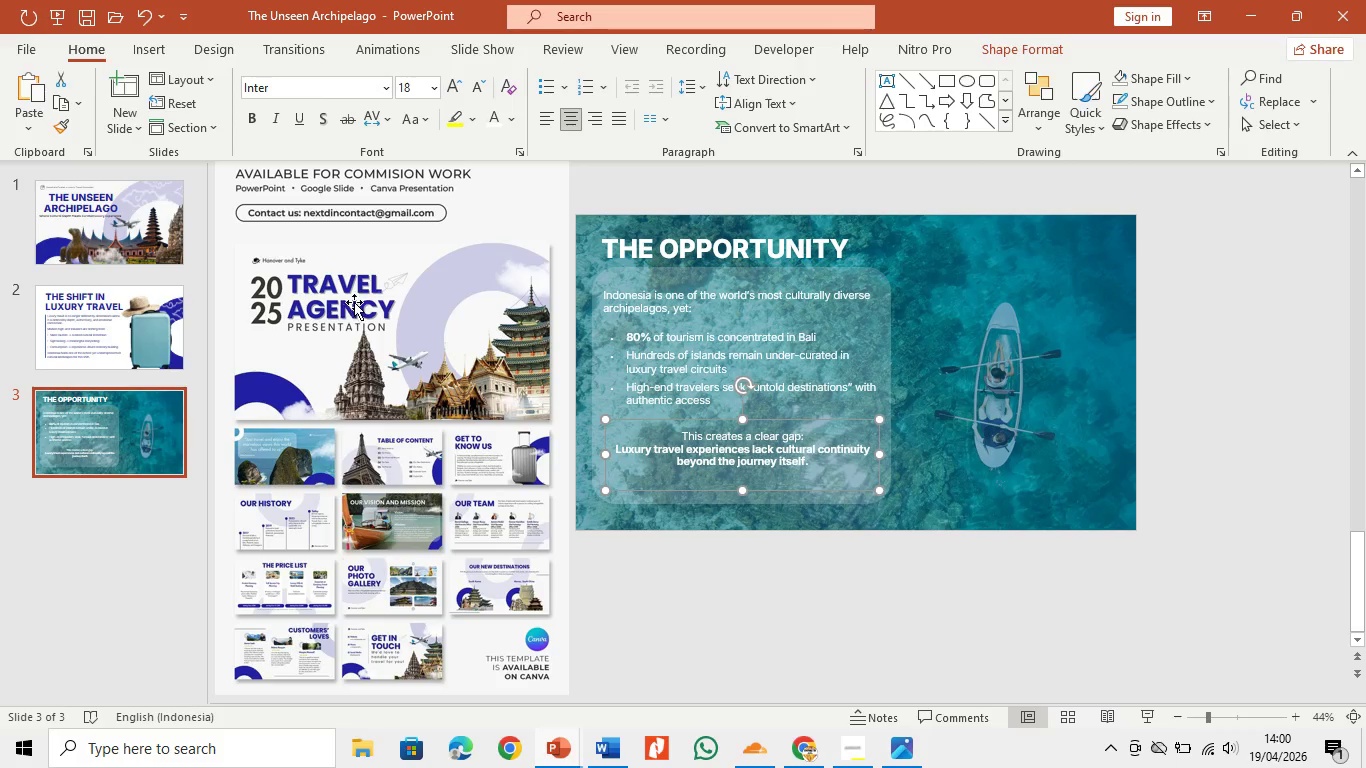 
left_click([753, 473])
 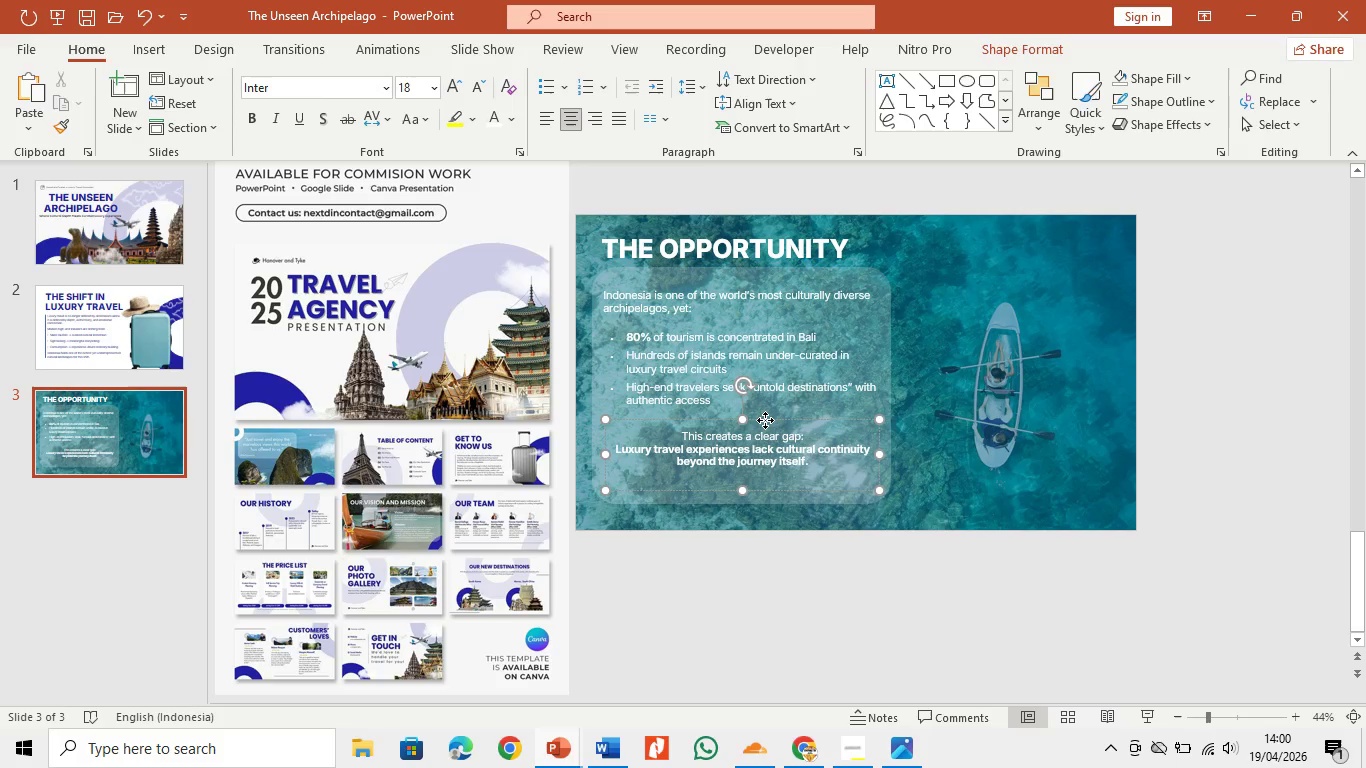 
left_click([765, 420])
 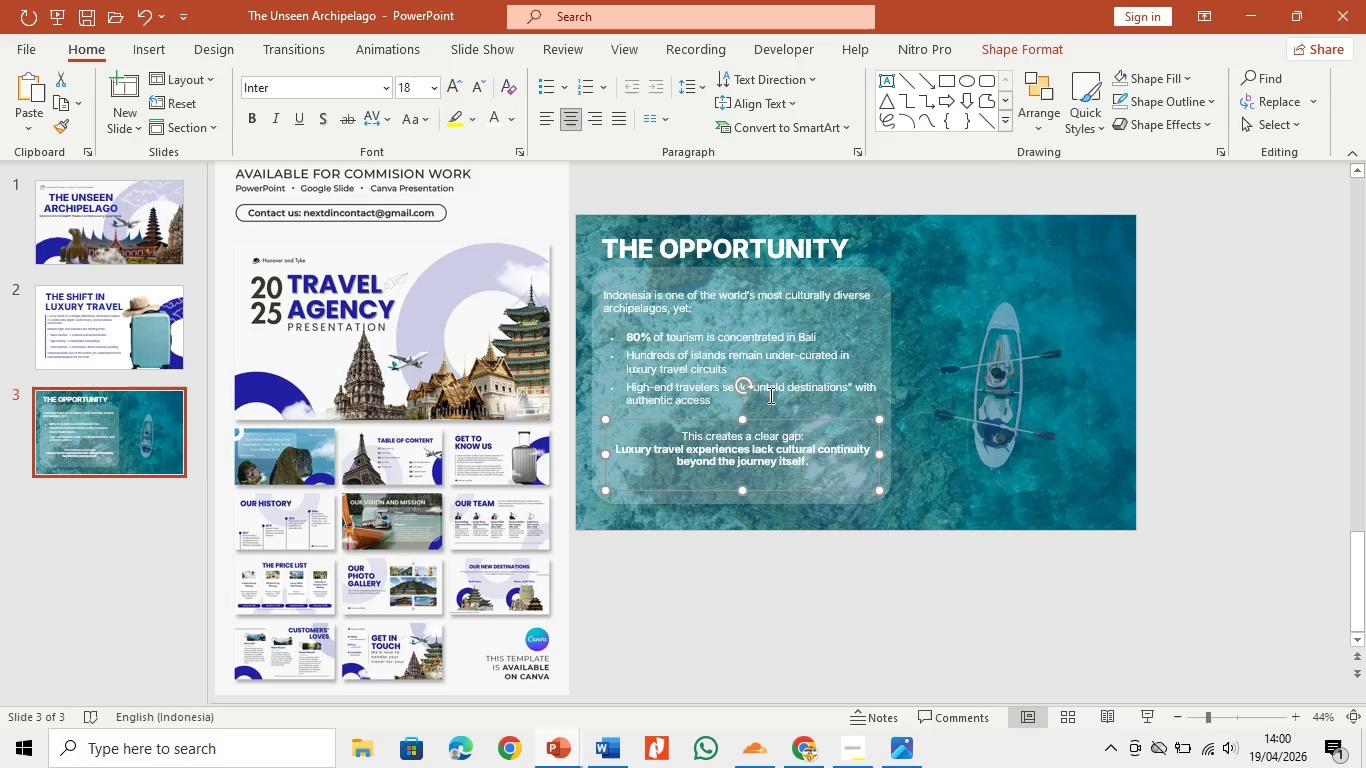 
hold_key(key=ControlLeft, duration=1.53)
double_click([771, 378])
 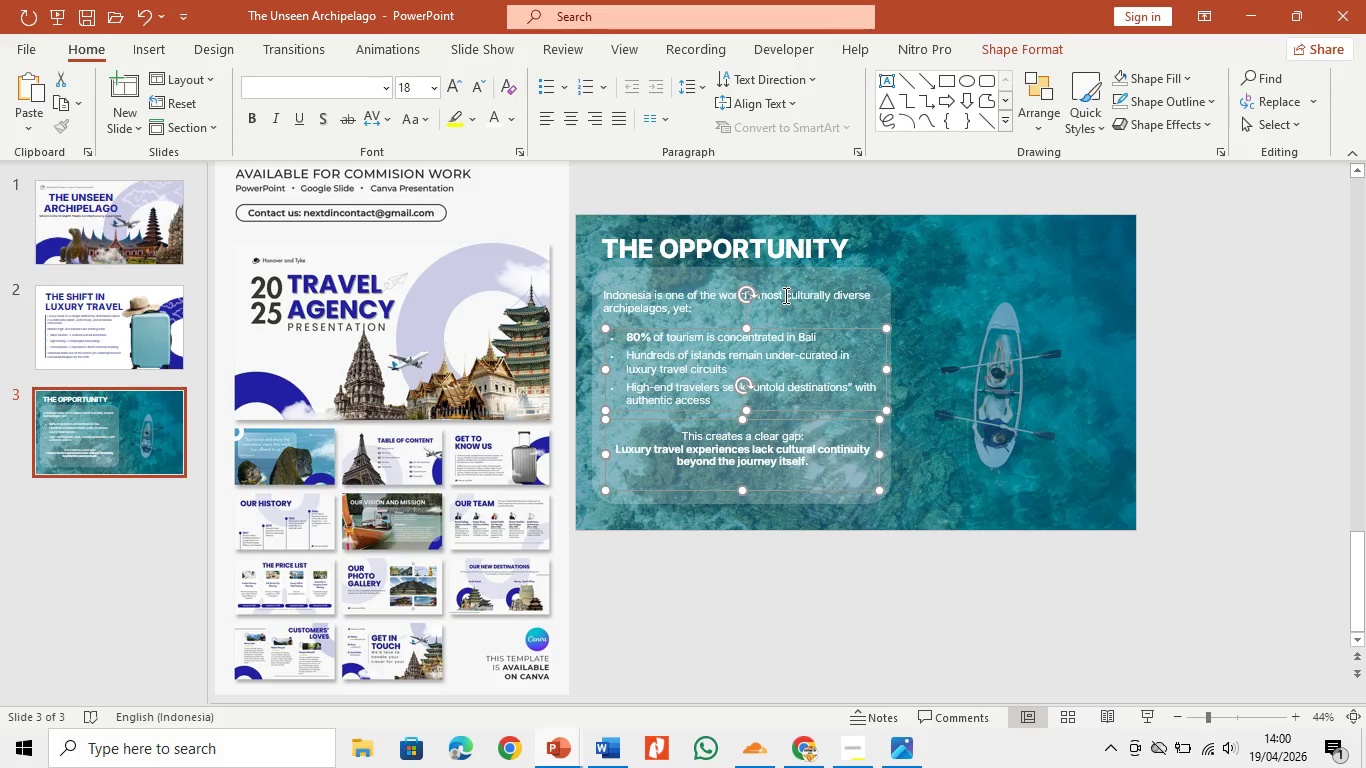 
hold_key(key=ControlLeft, duration=0.61)
left_click([781, 297])
 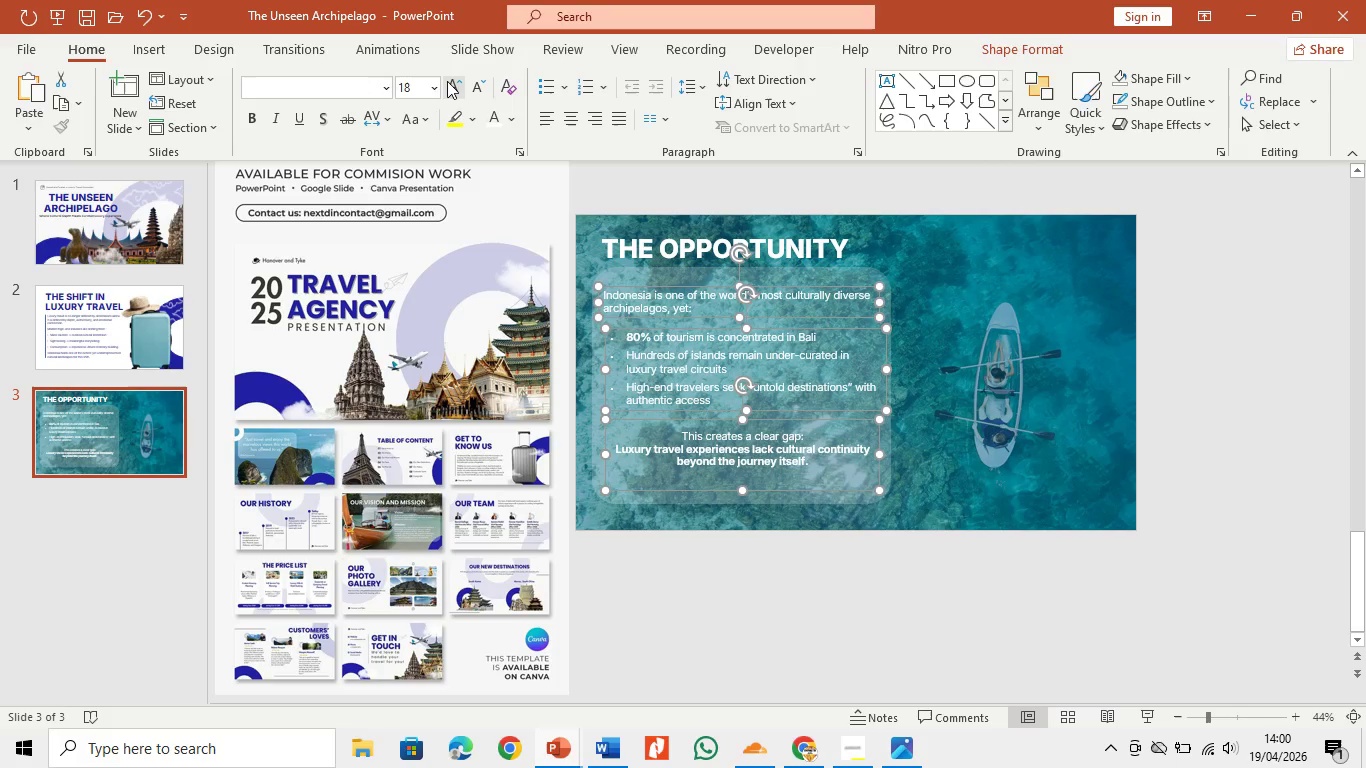 
left_click([450, 82])
 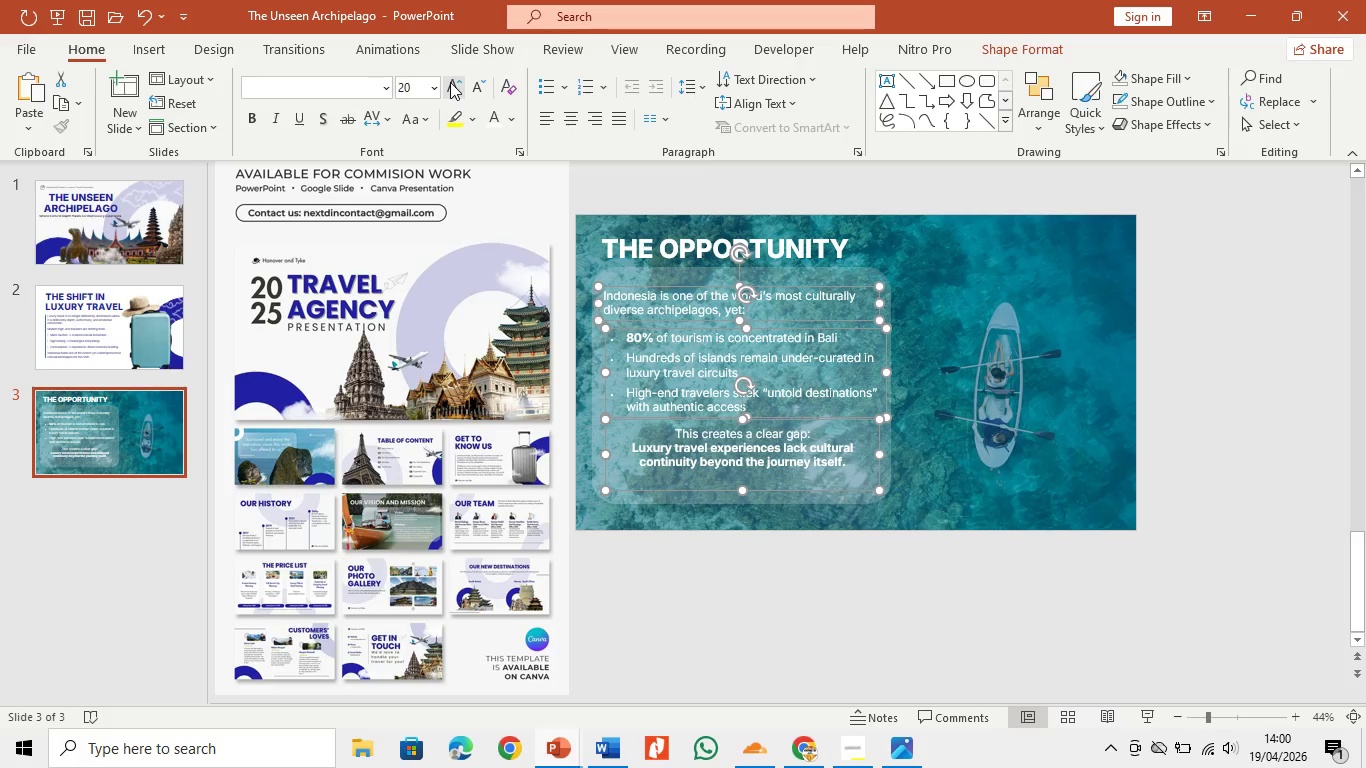 
left_click([450, 82])
 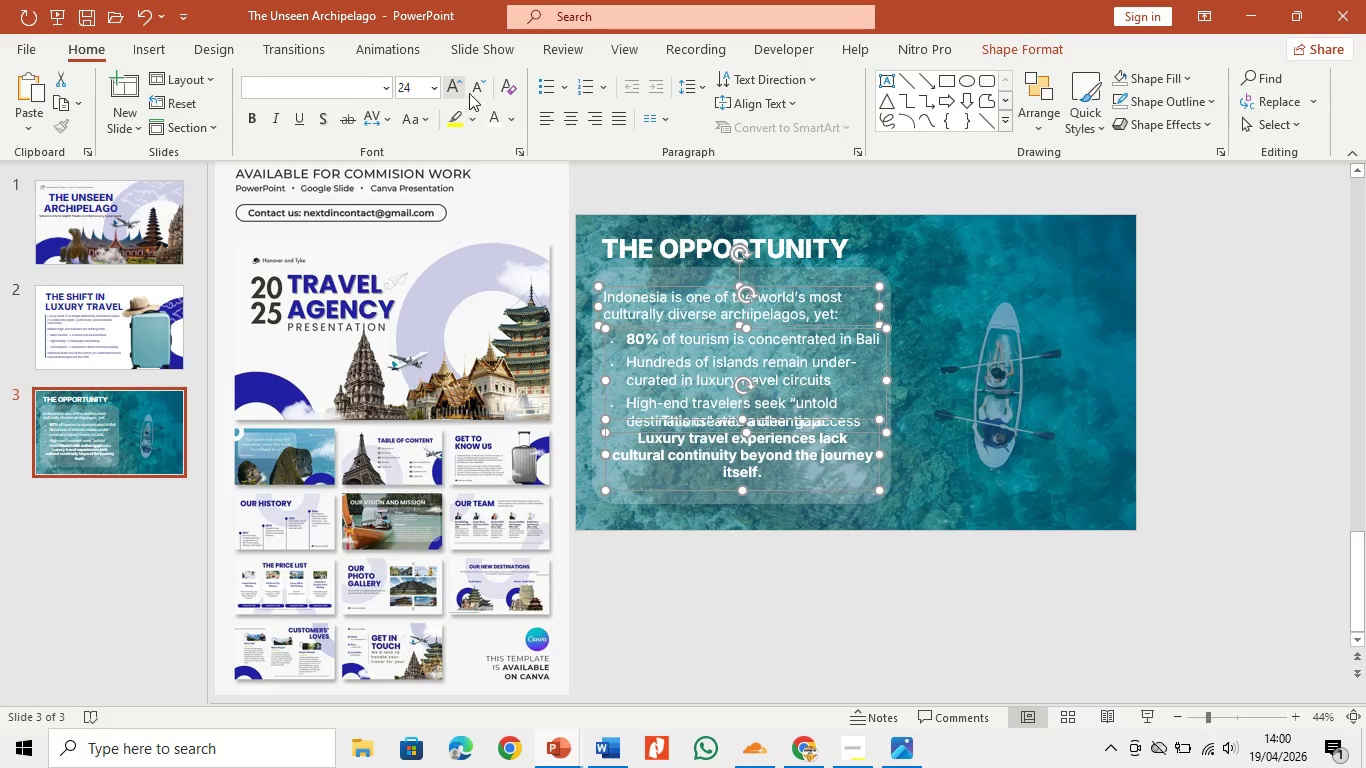 
left_click([481, 90])
 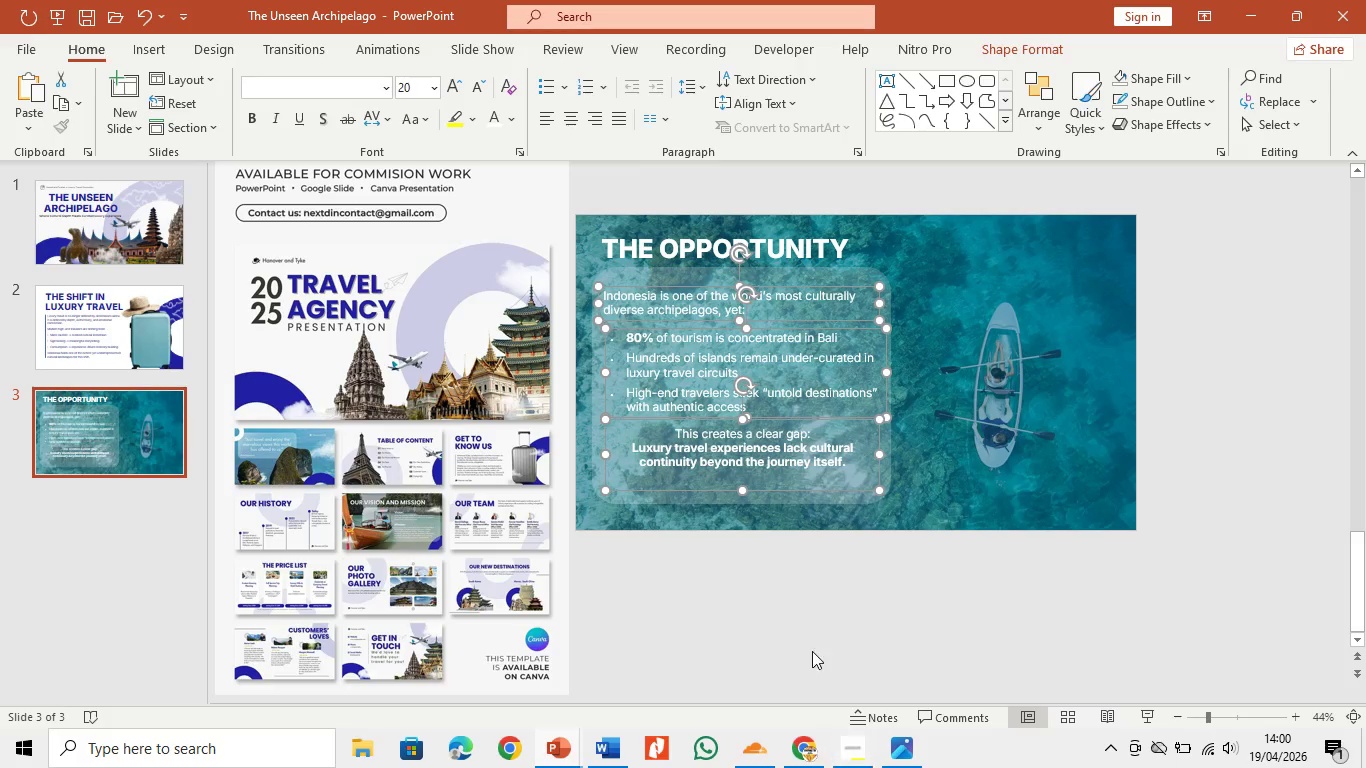 
left_click([798, 610])
 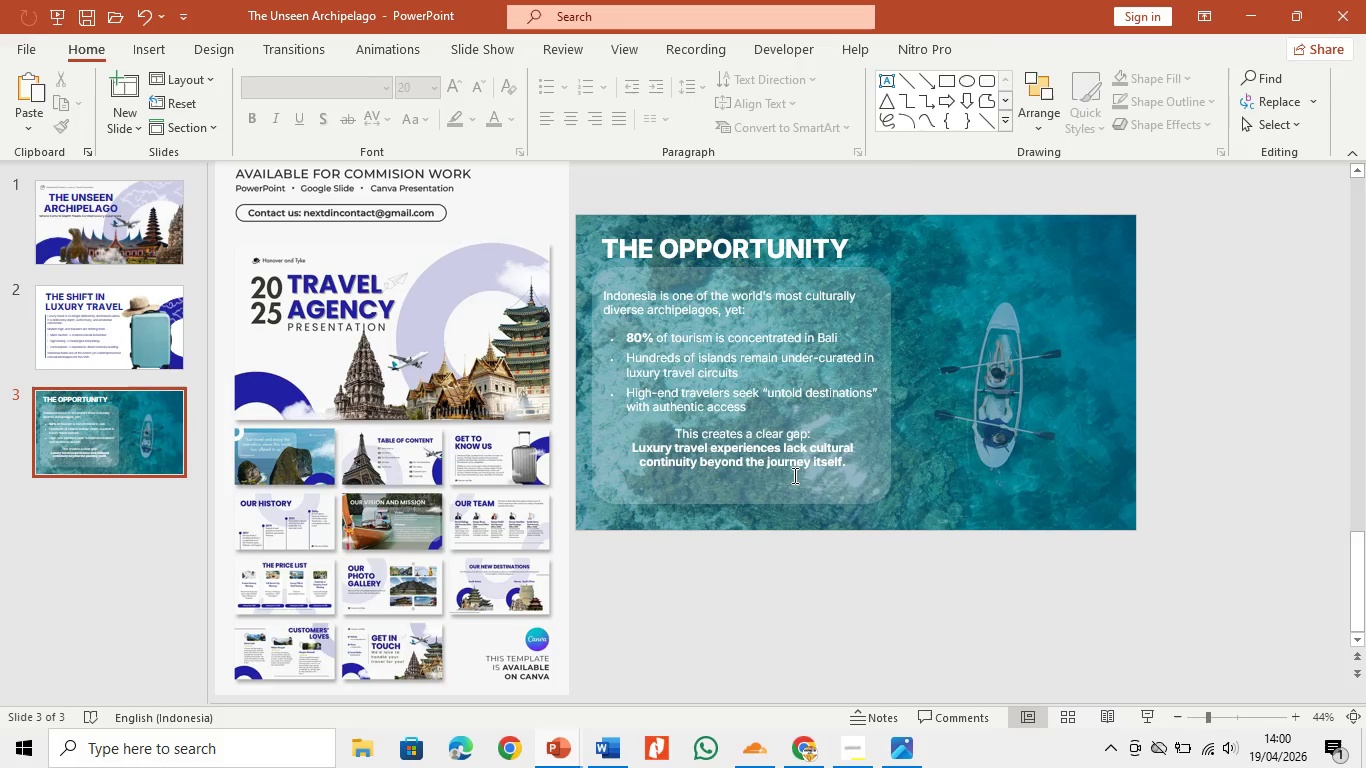 
left_click([793, 468])
 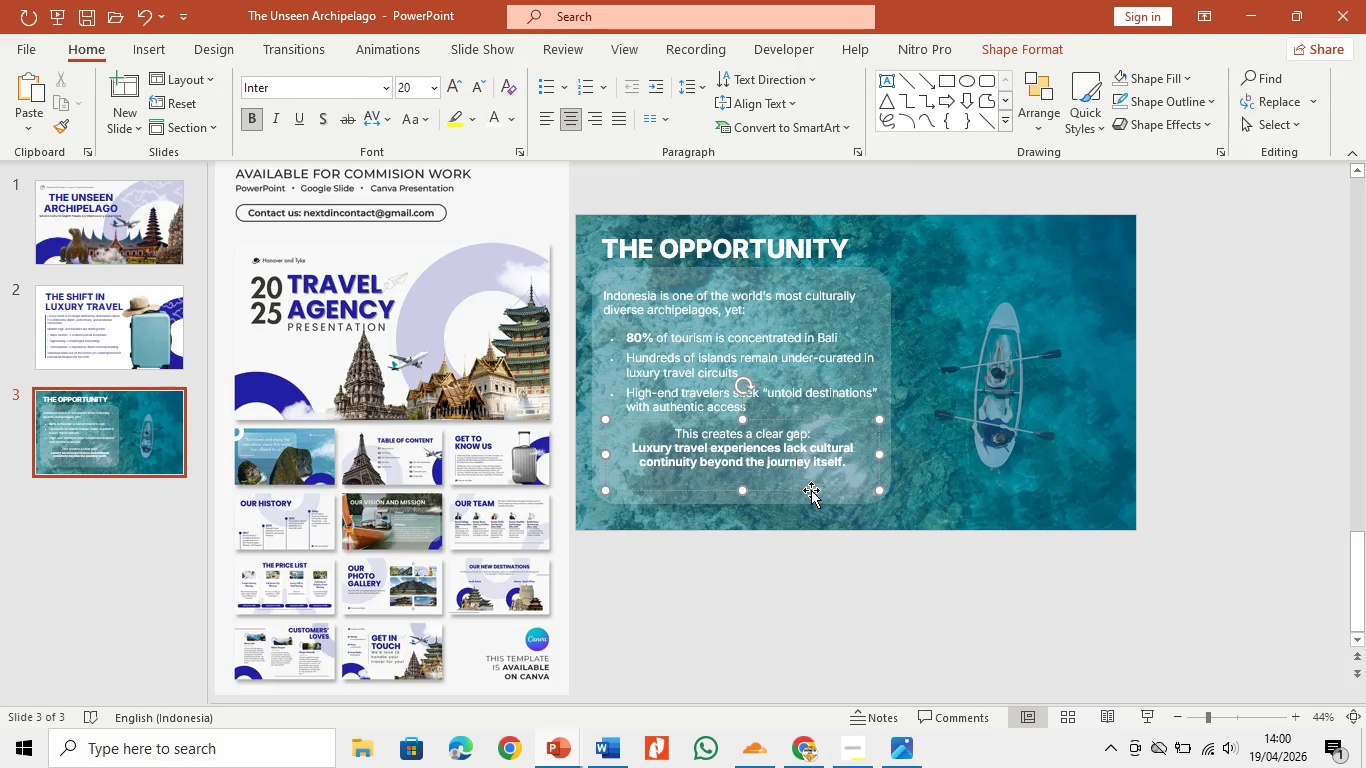 
left_click_drag(start_coordinate=[811, 490], to_coordinate=[810, 509])
 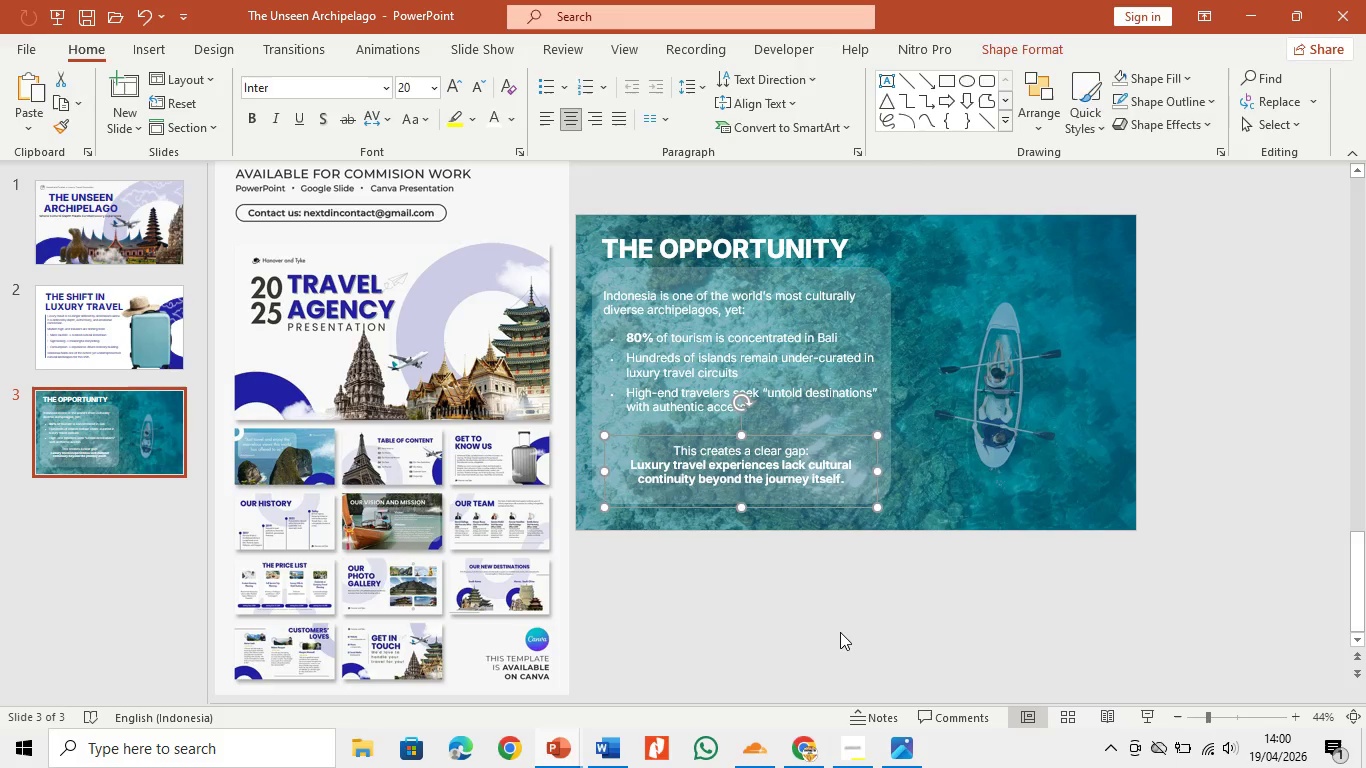 
left_click([840, 633])
 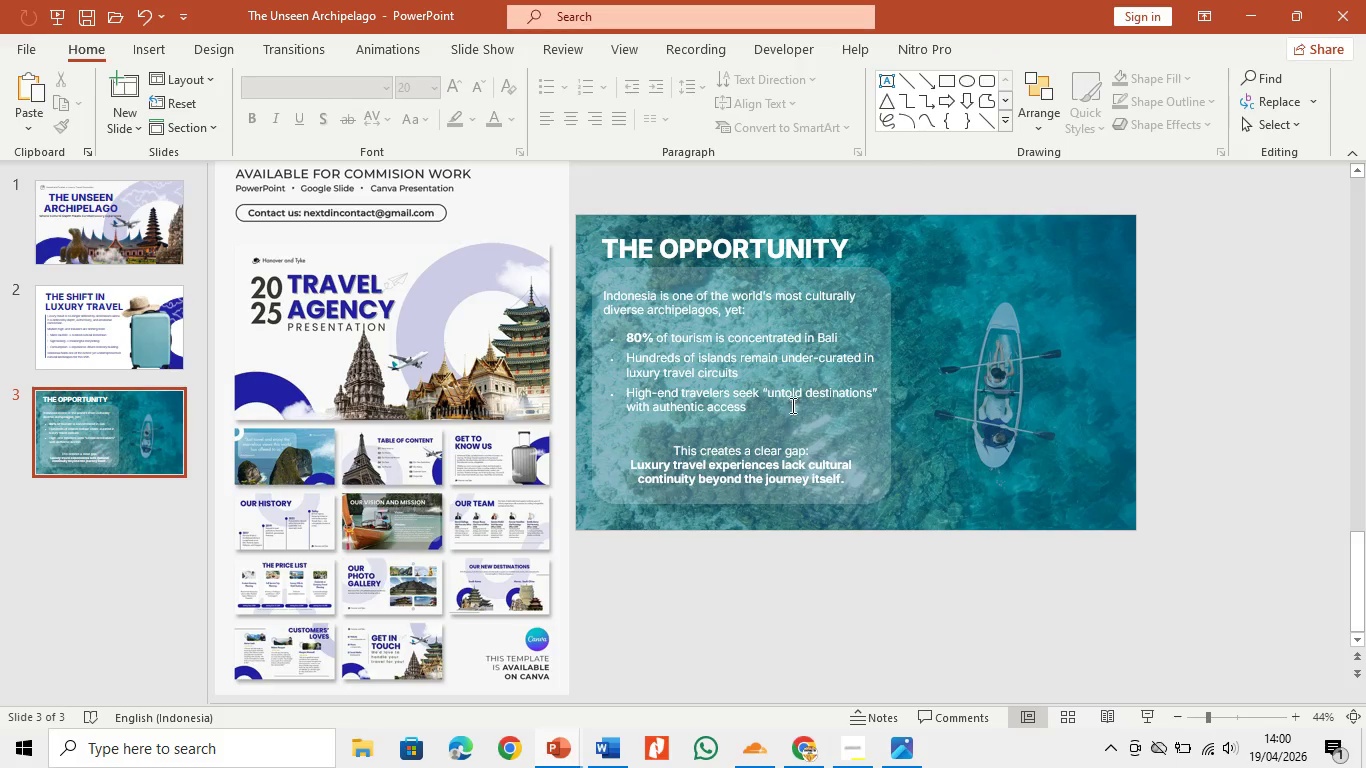 
left_click([791, 404])
 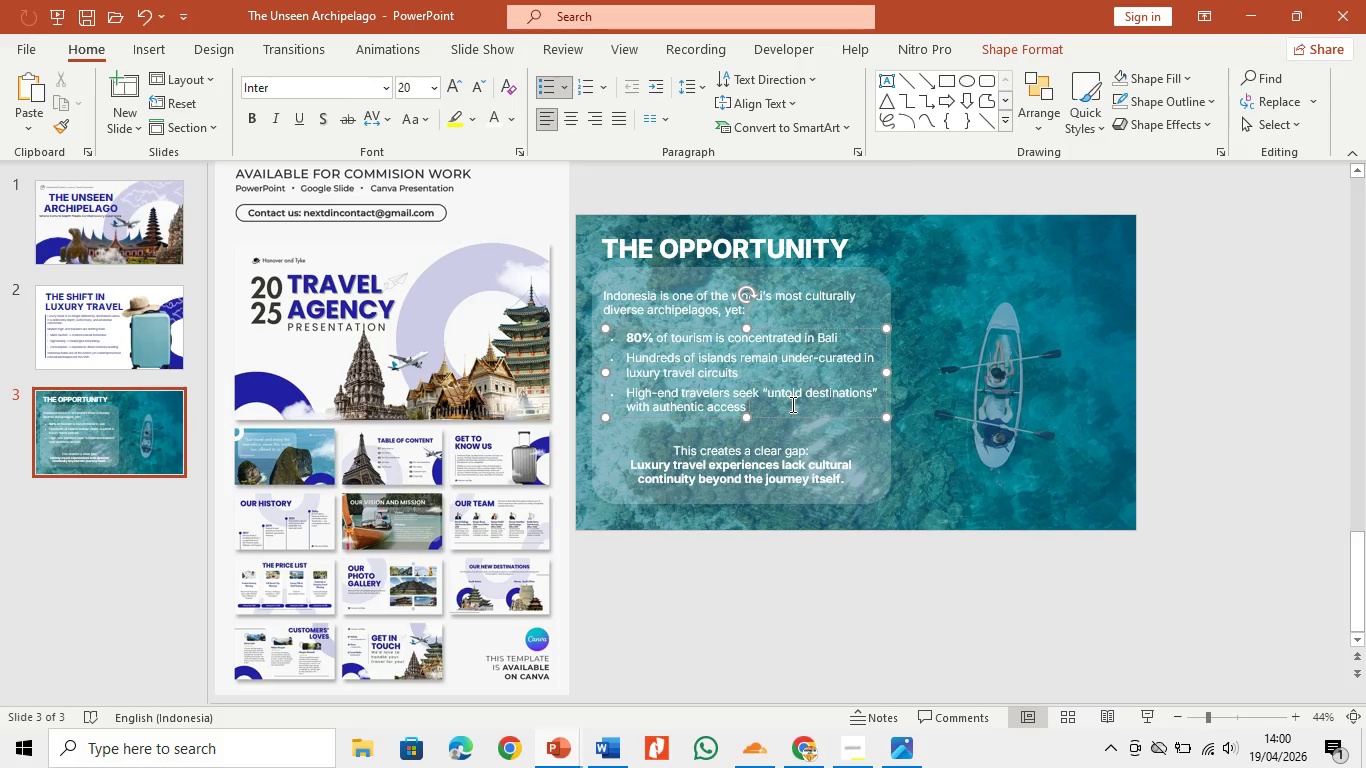 
key(Control+A)
 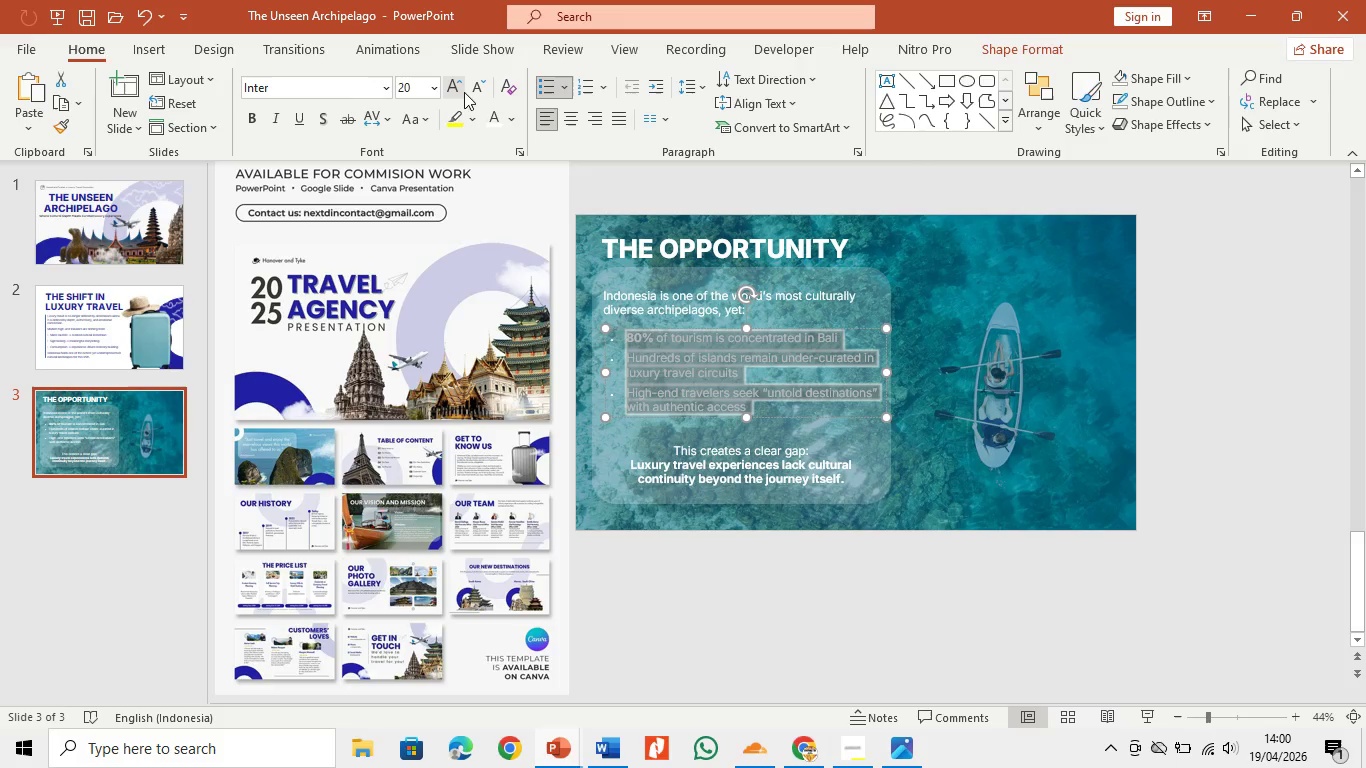 
left_click([455, 85])
 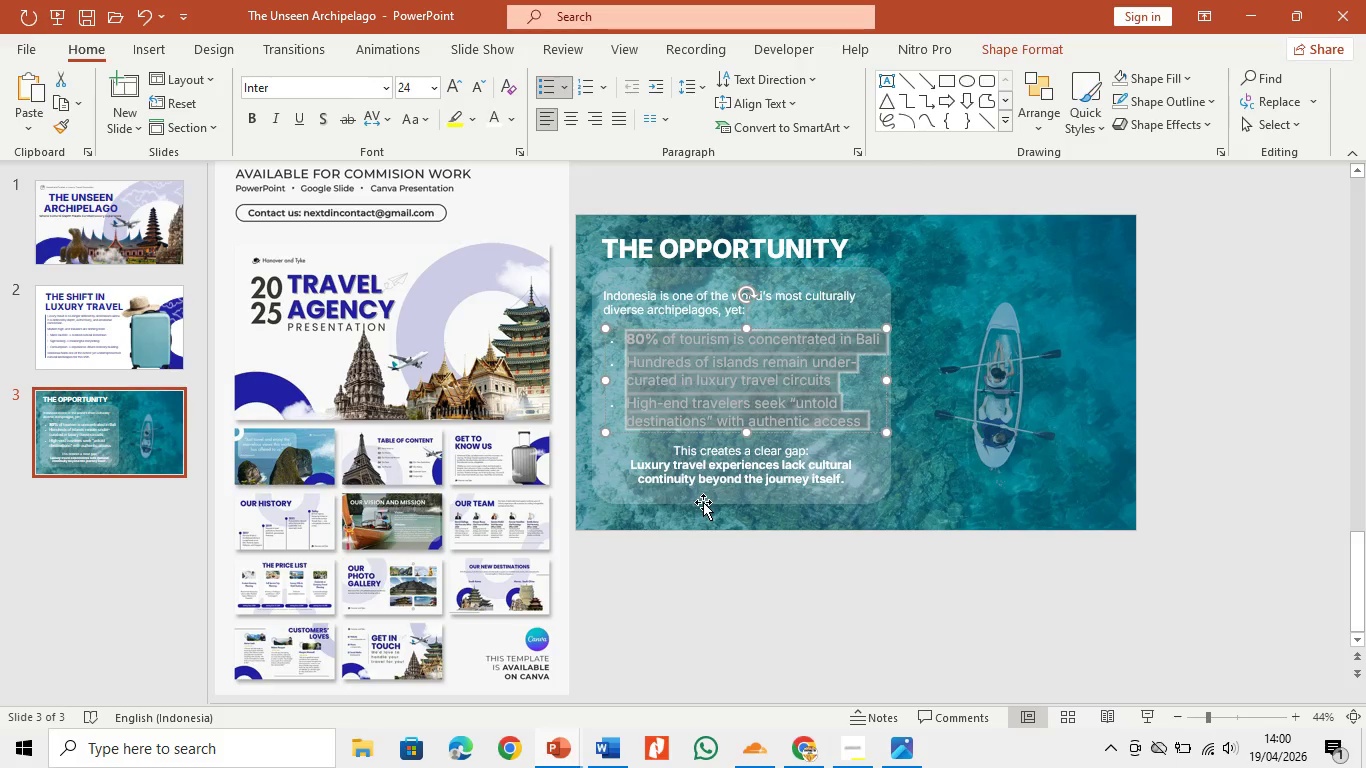 
left_click([710, 472])
 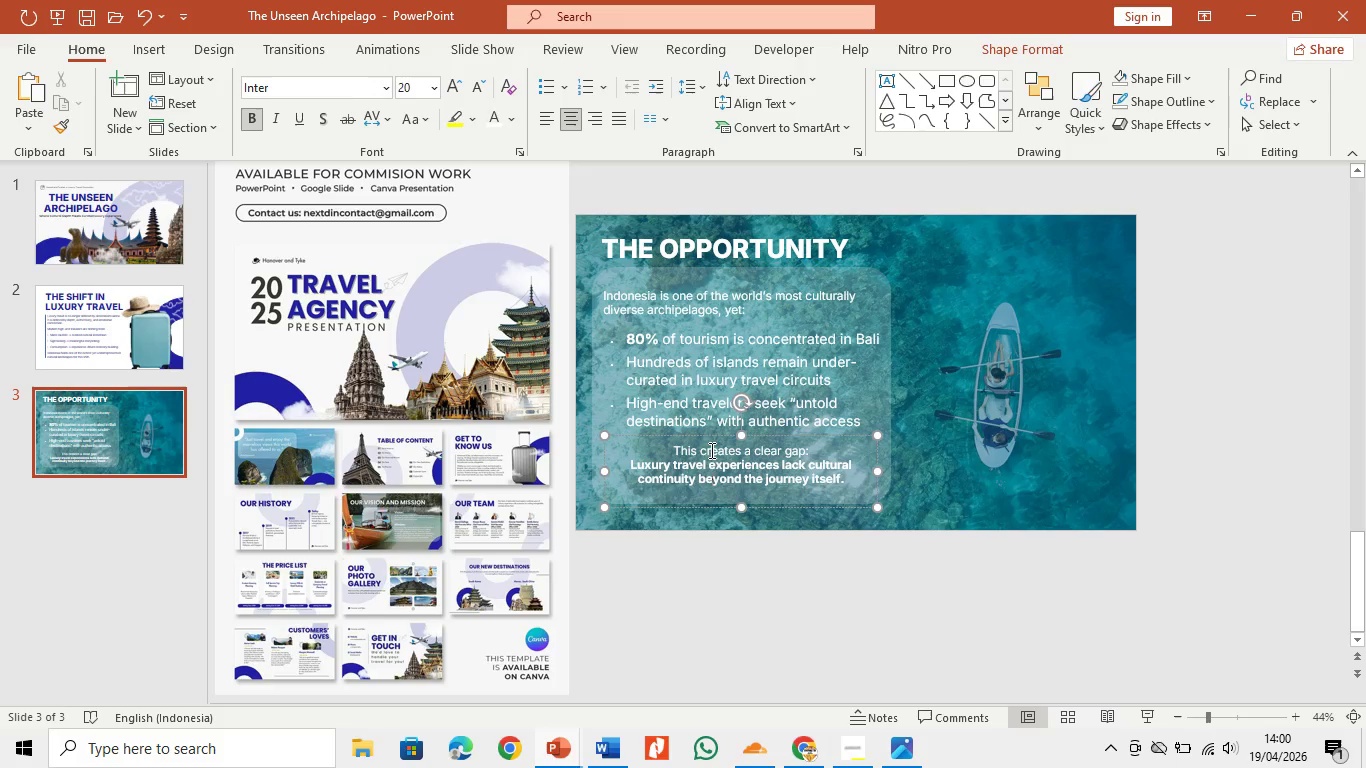 
hold_key(key=ControlLeft, duration=0.7)
 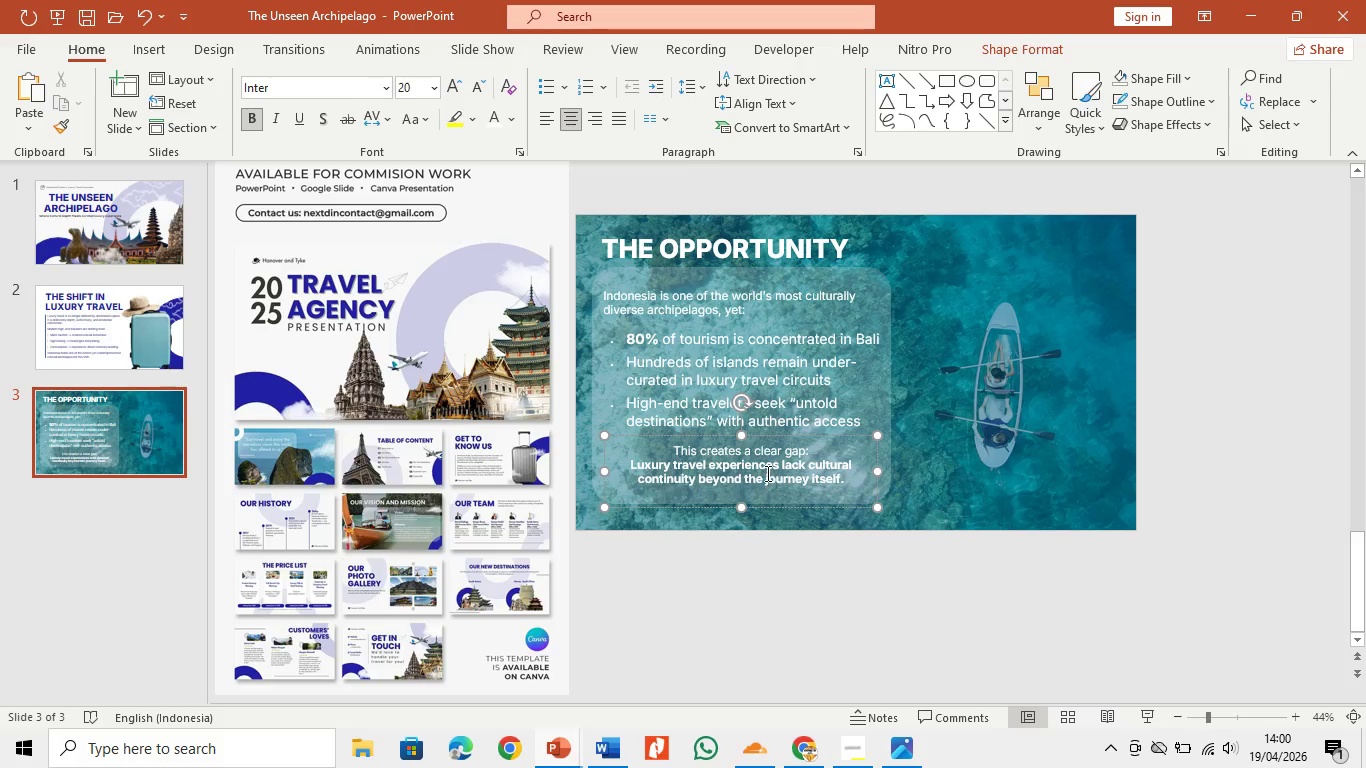 
left_click([766, 473])
 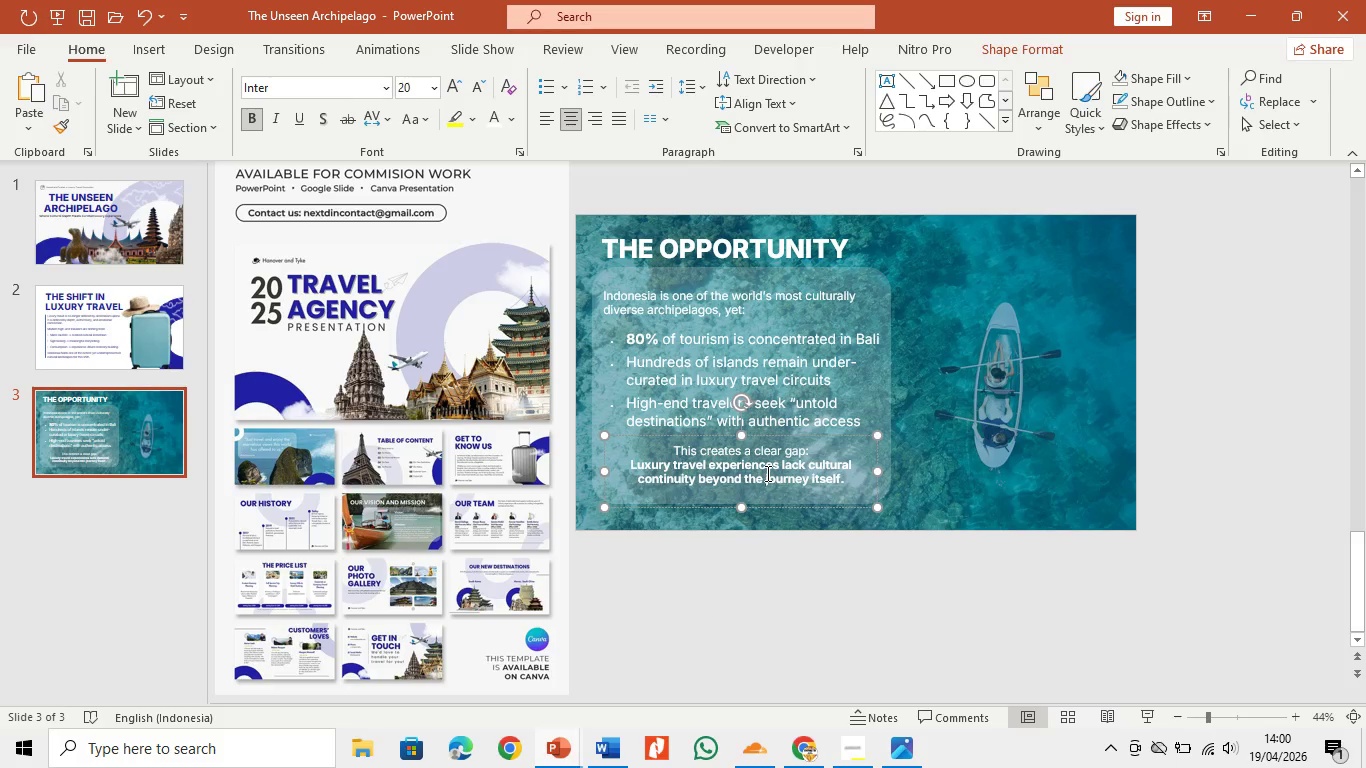 
key(Control+A)
 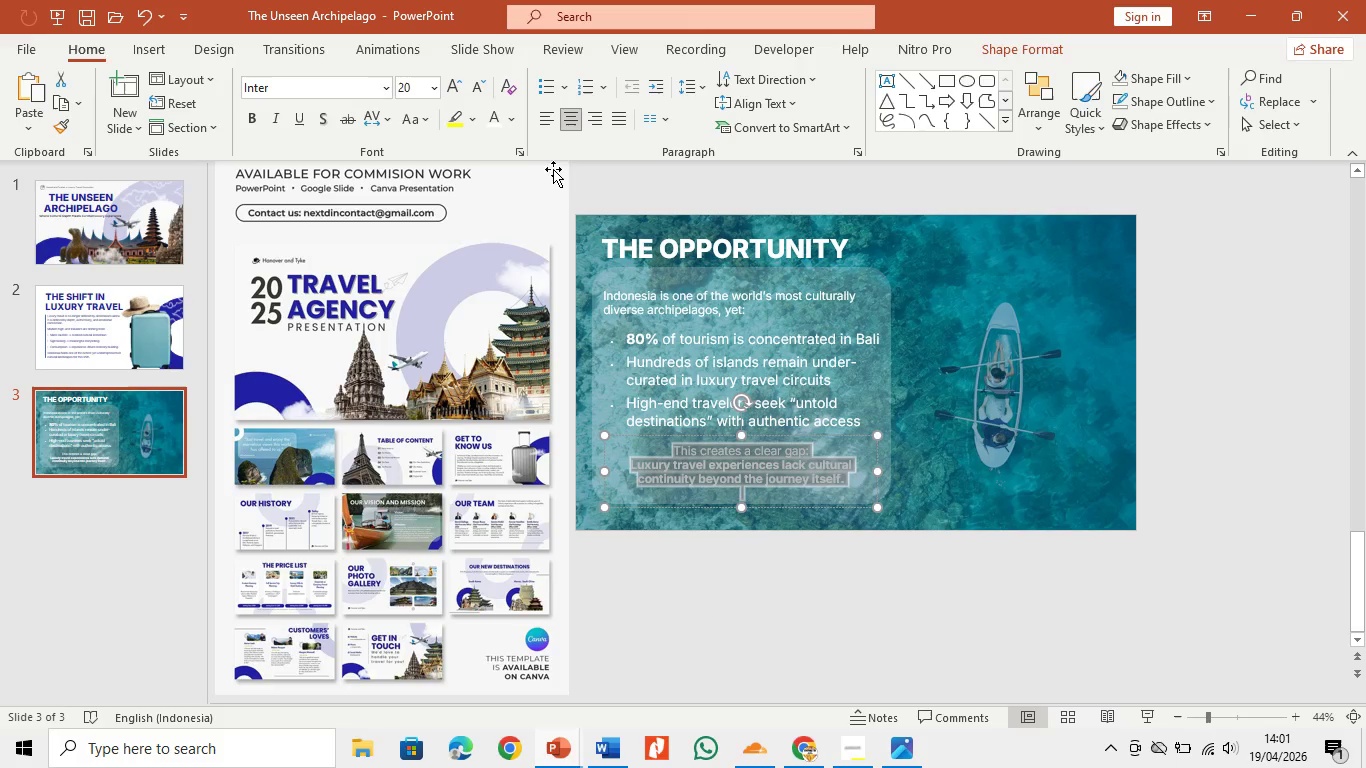 
left_click_drag(start_coordinate=[531, 156], to_coordinate=[489, 160])
 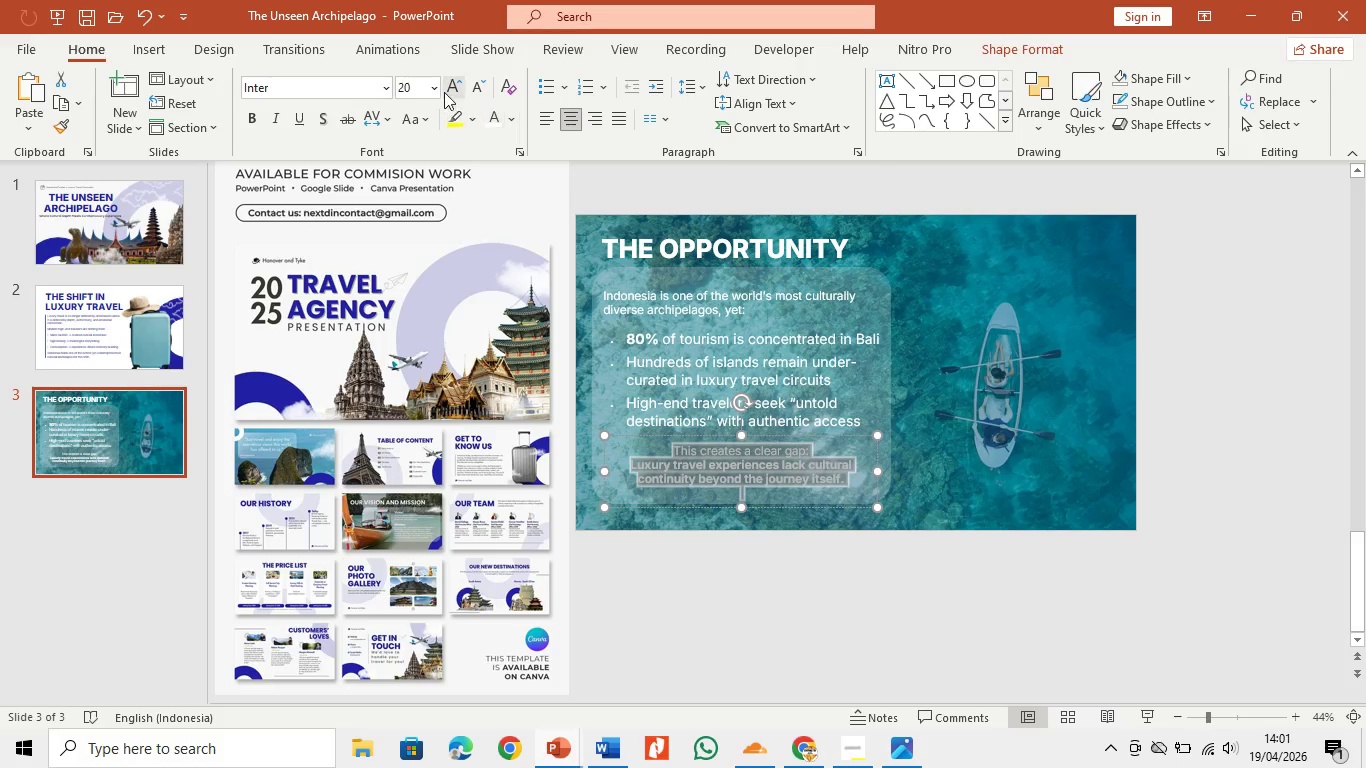 
left_click([447, 80])
 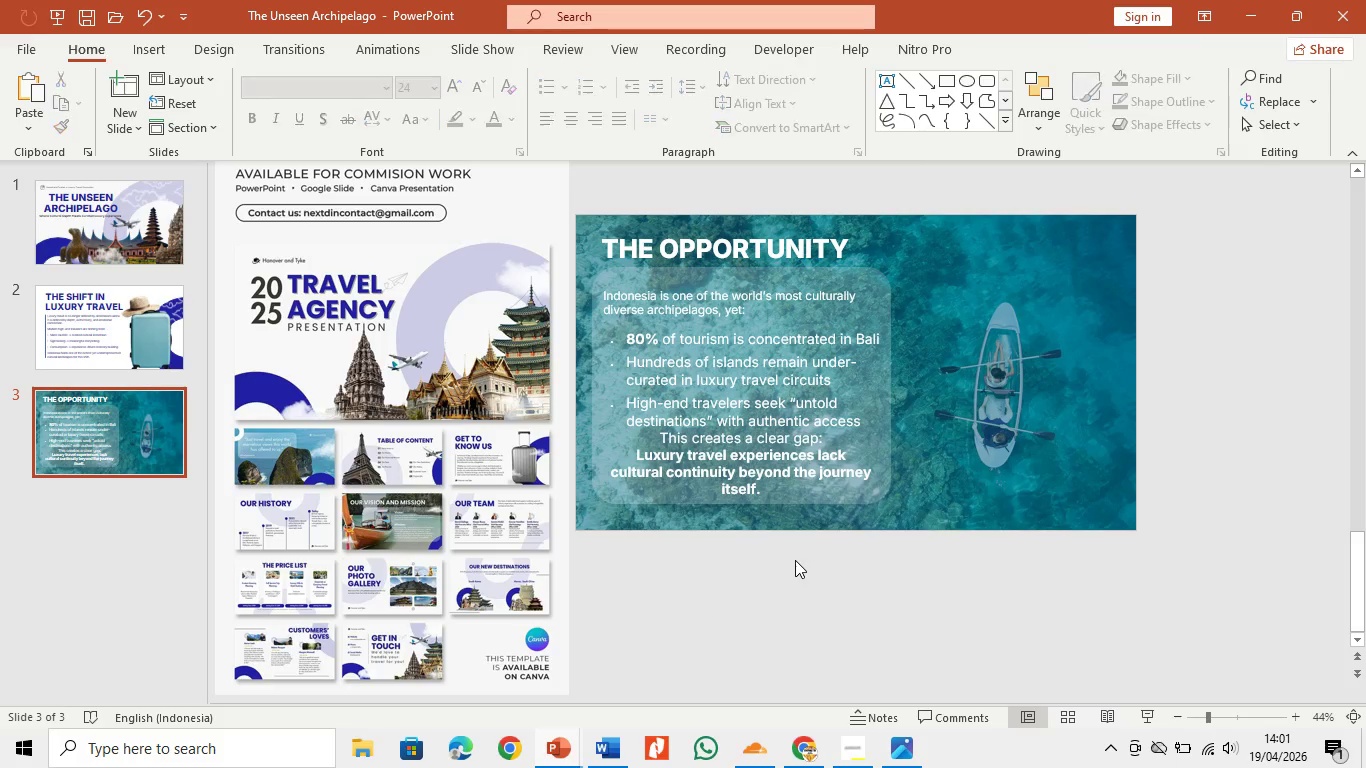 
double_click([778, 456])
 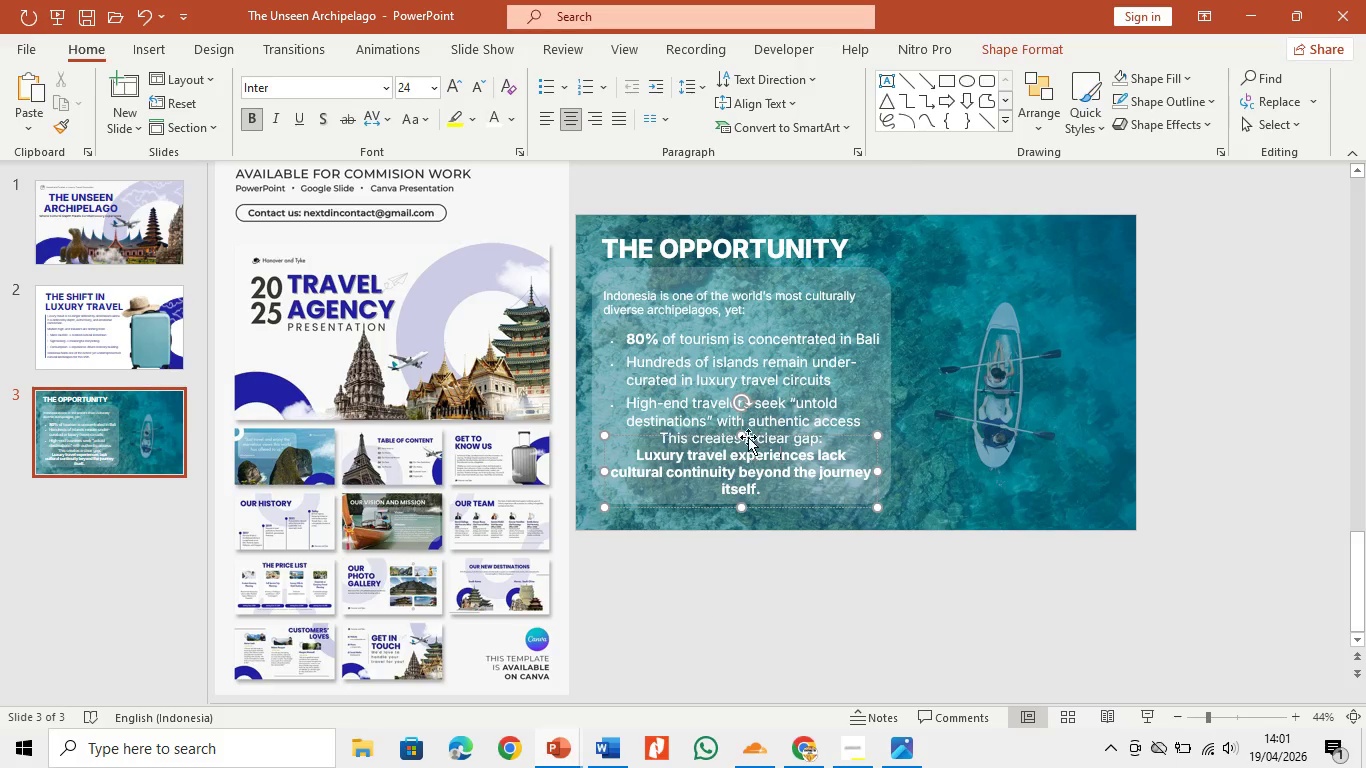 
left_click_drag(start_coordinate=[745, 435], to_coordinate=[746, 464])
 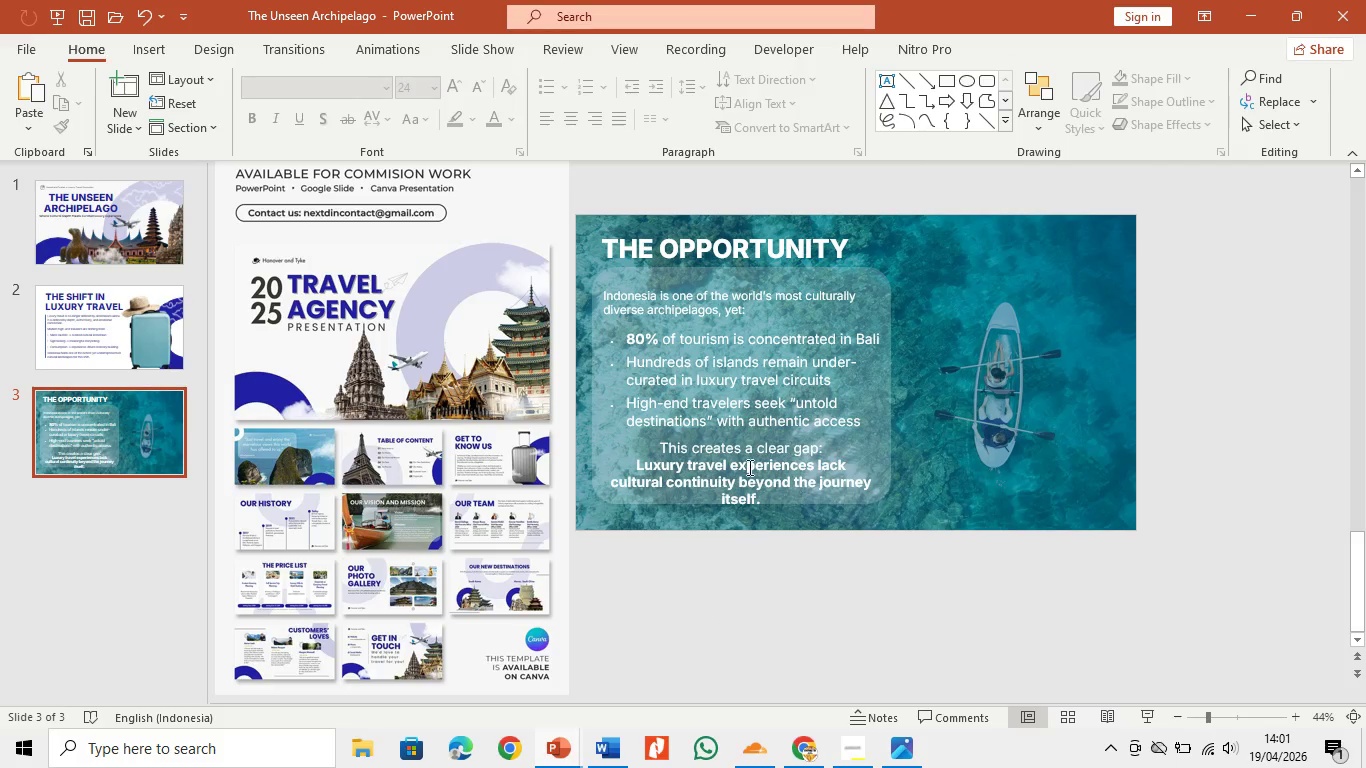 
double_click([748, 467])
 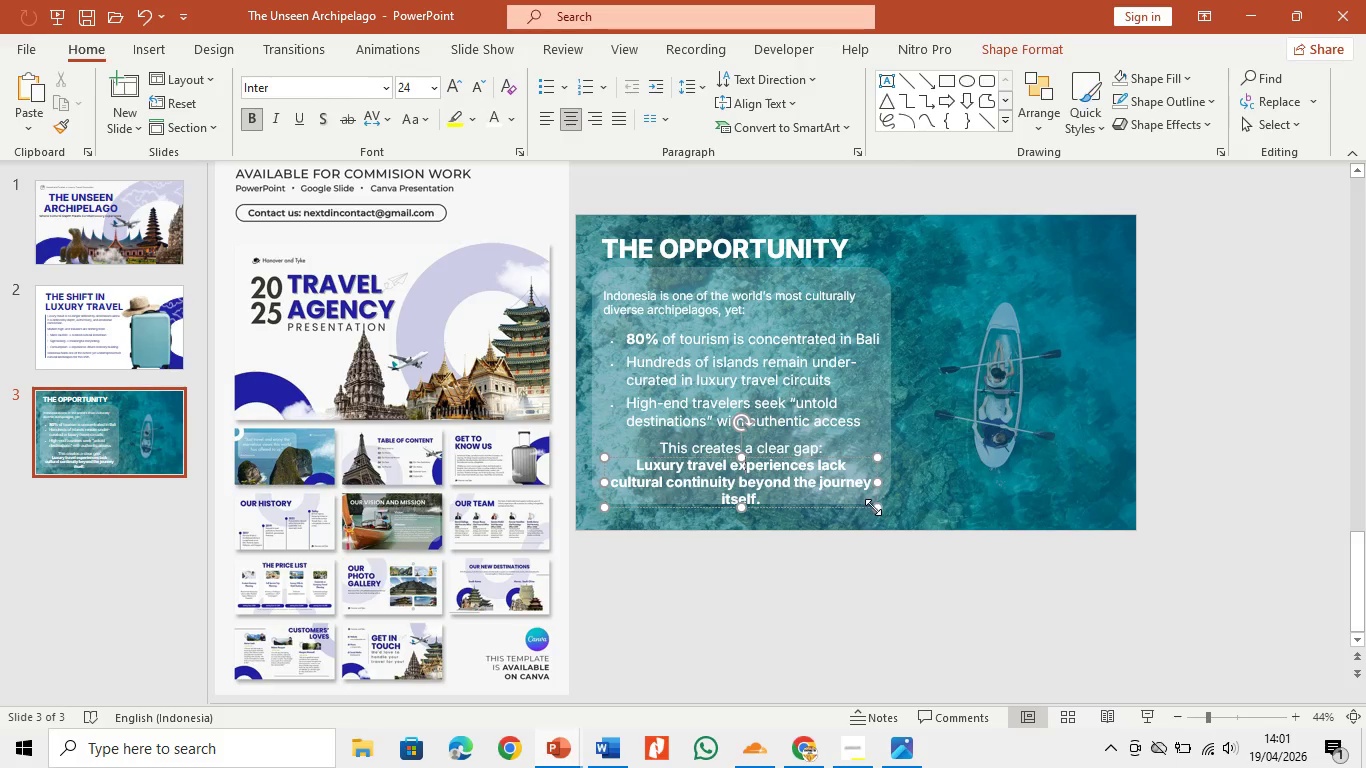 
left_click_drag(start_coordinate=[873, 507], to_coordinate=[876, 494])
 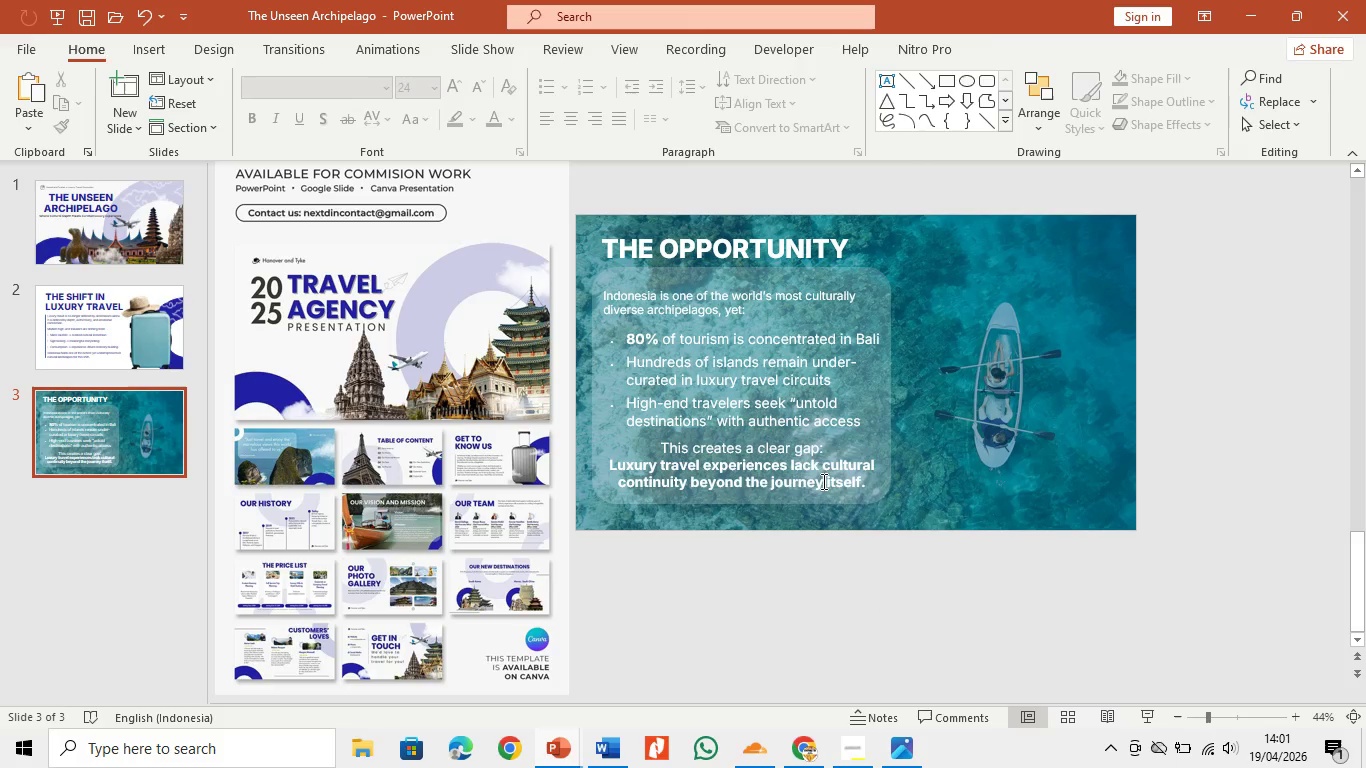 
double_click([818, 470])
 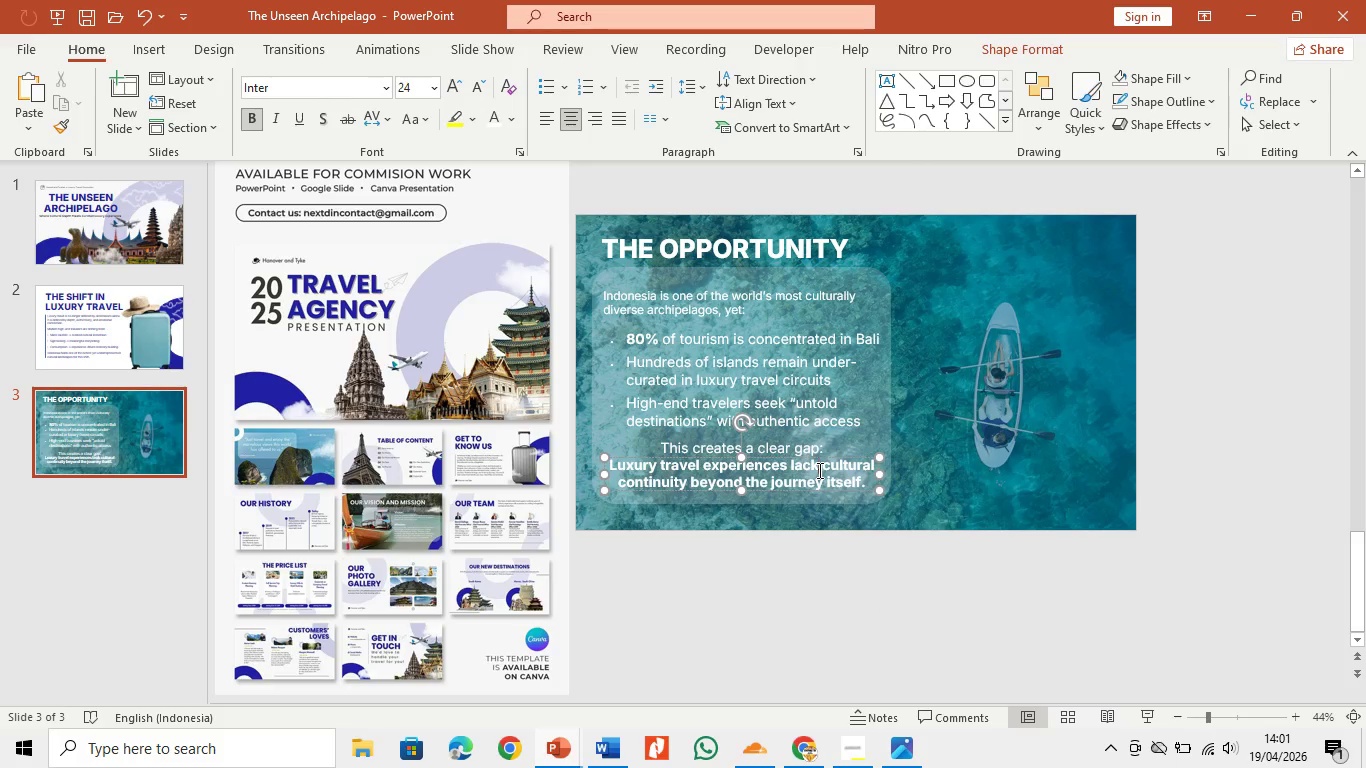 
key(Control+A)
 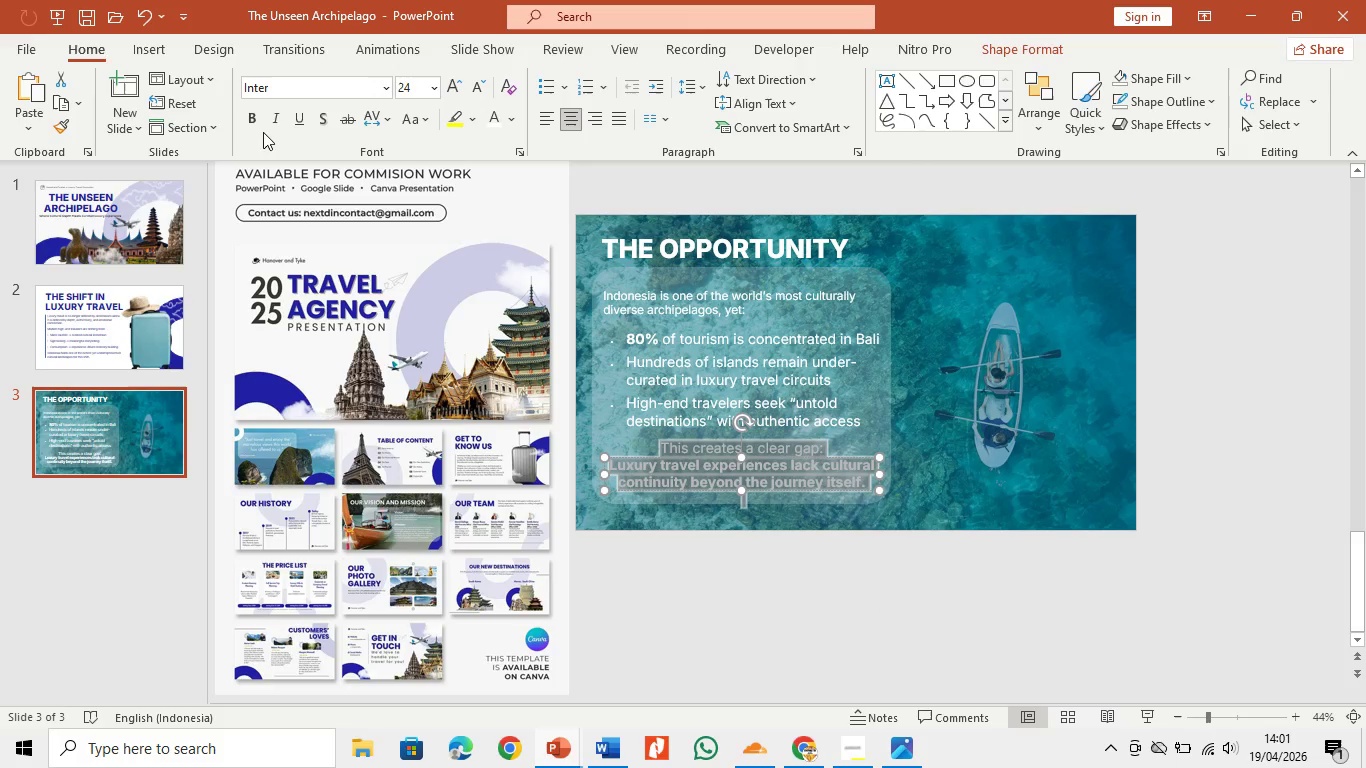 
left_click([256, 121])
 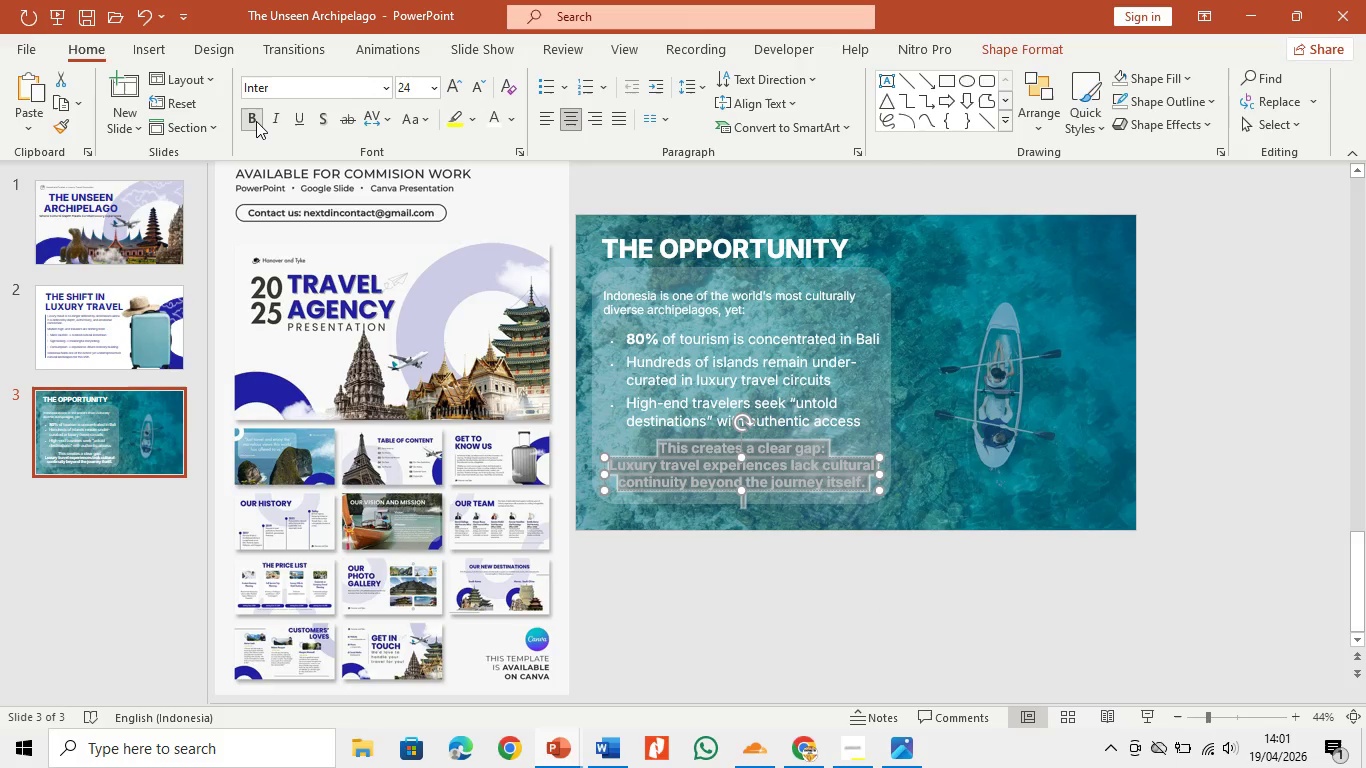 
left_click([256, 121])
 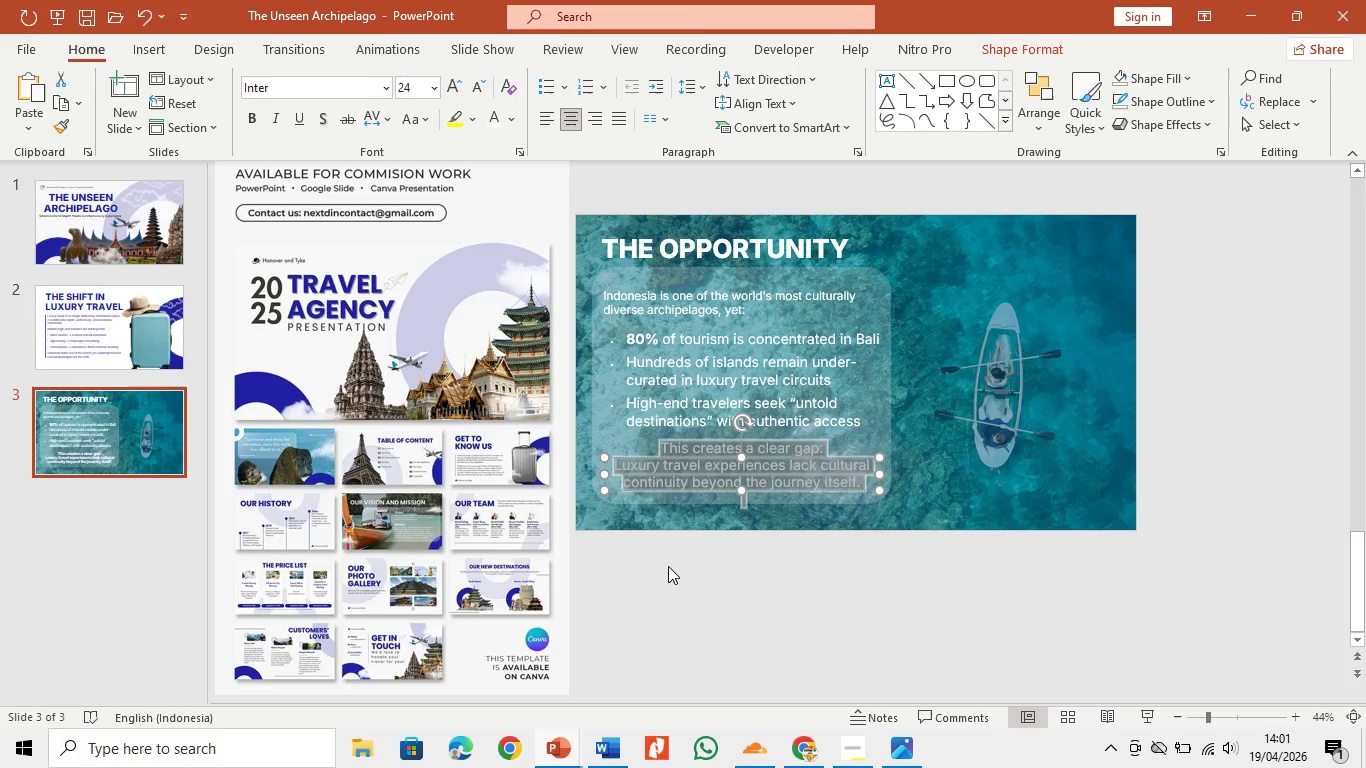 
left_click([750, 623])
 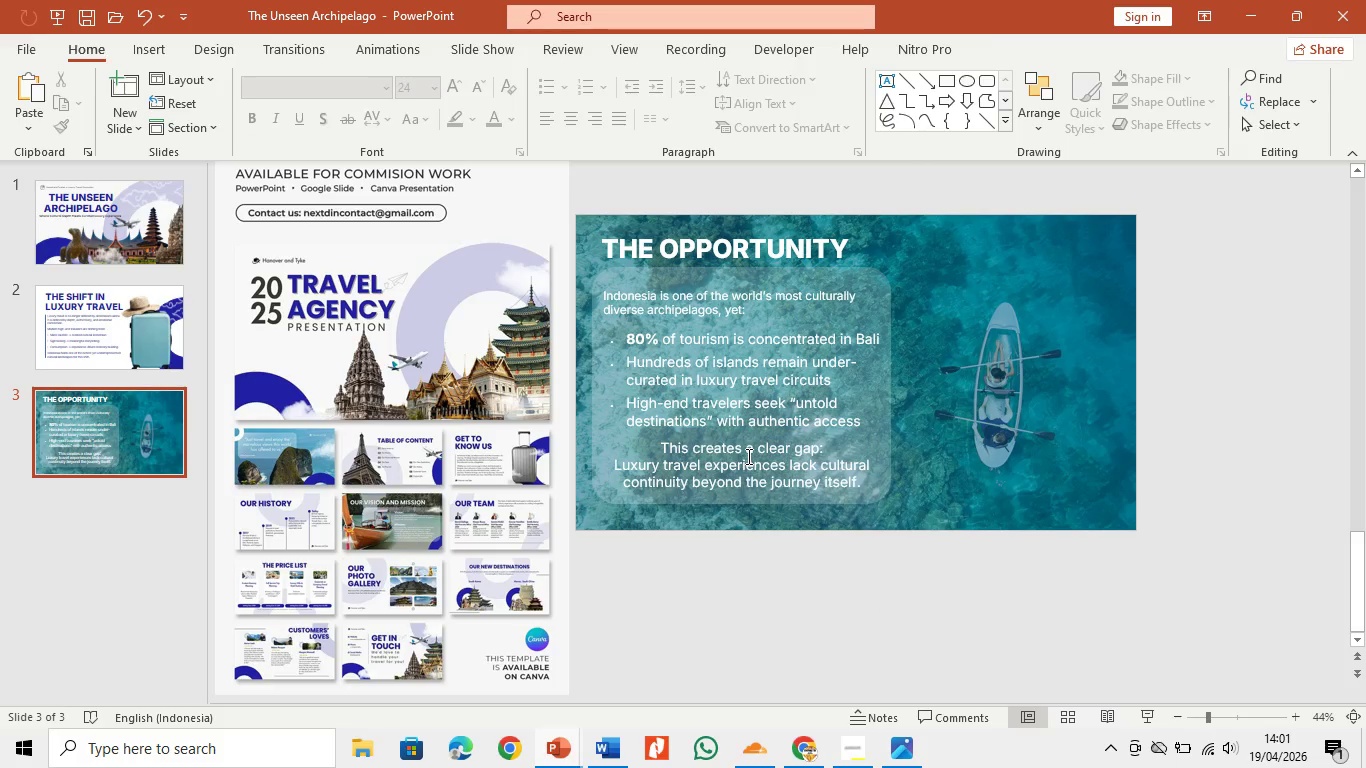 
left_click([747, 456])
 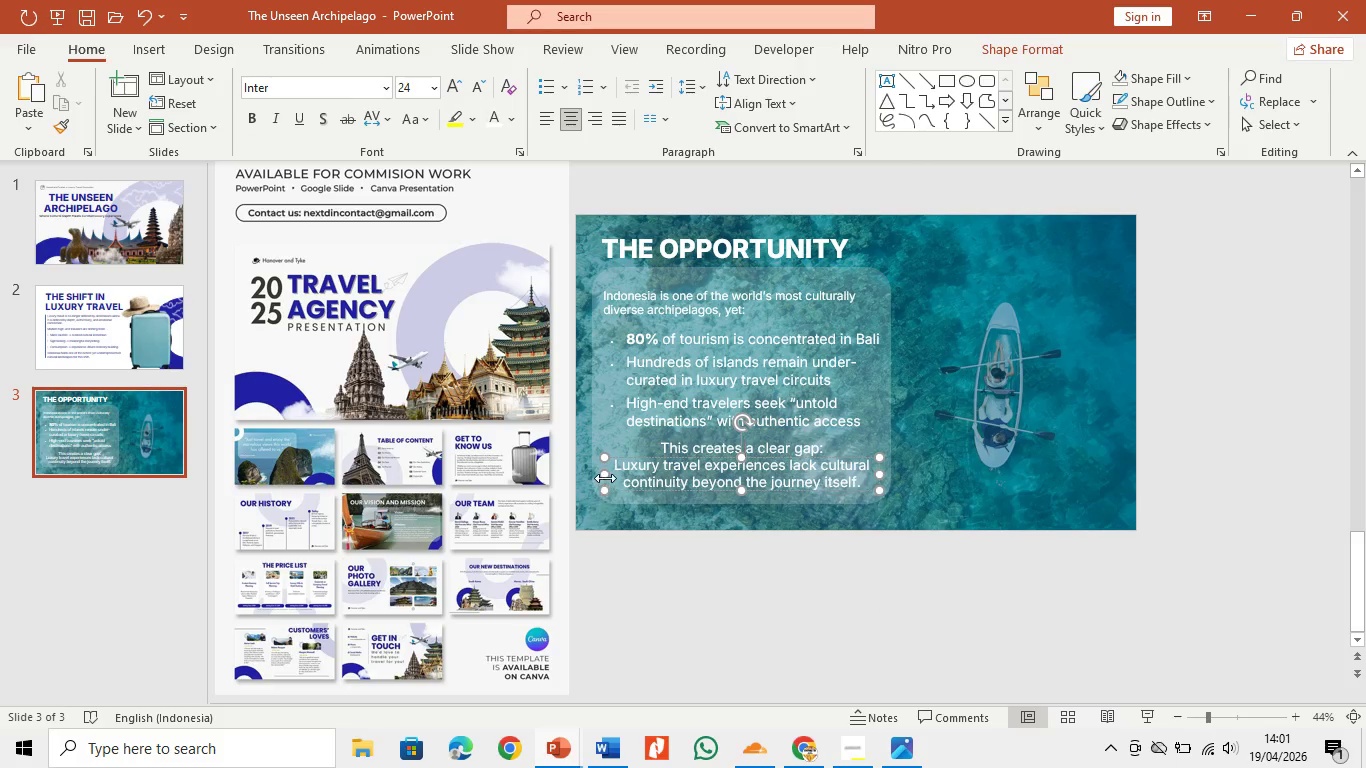 
left_click_drag(start_coordinate=[605, 478], to_coordinate=[600, 479])
 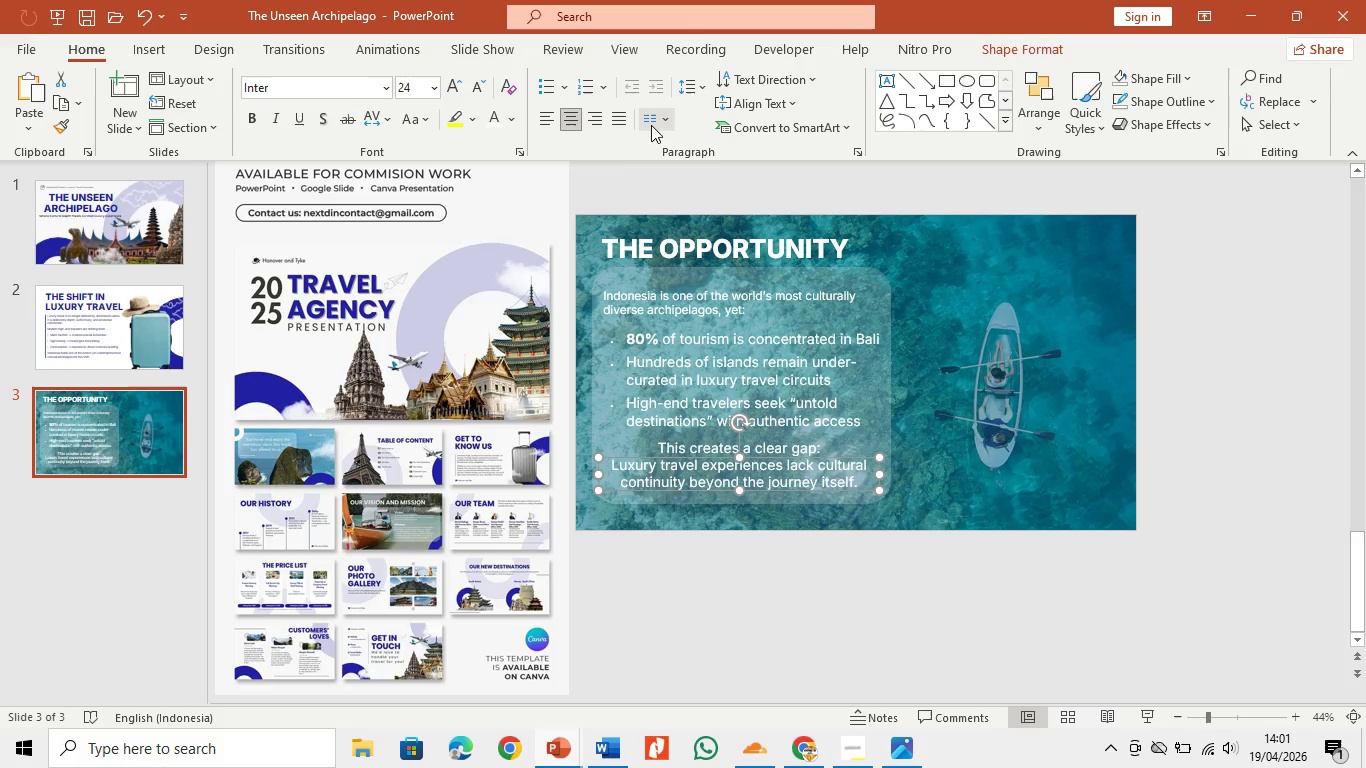 
left_click([651, 125])
 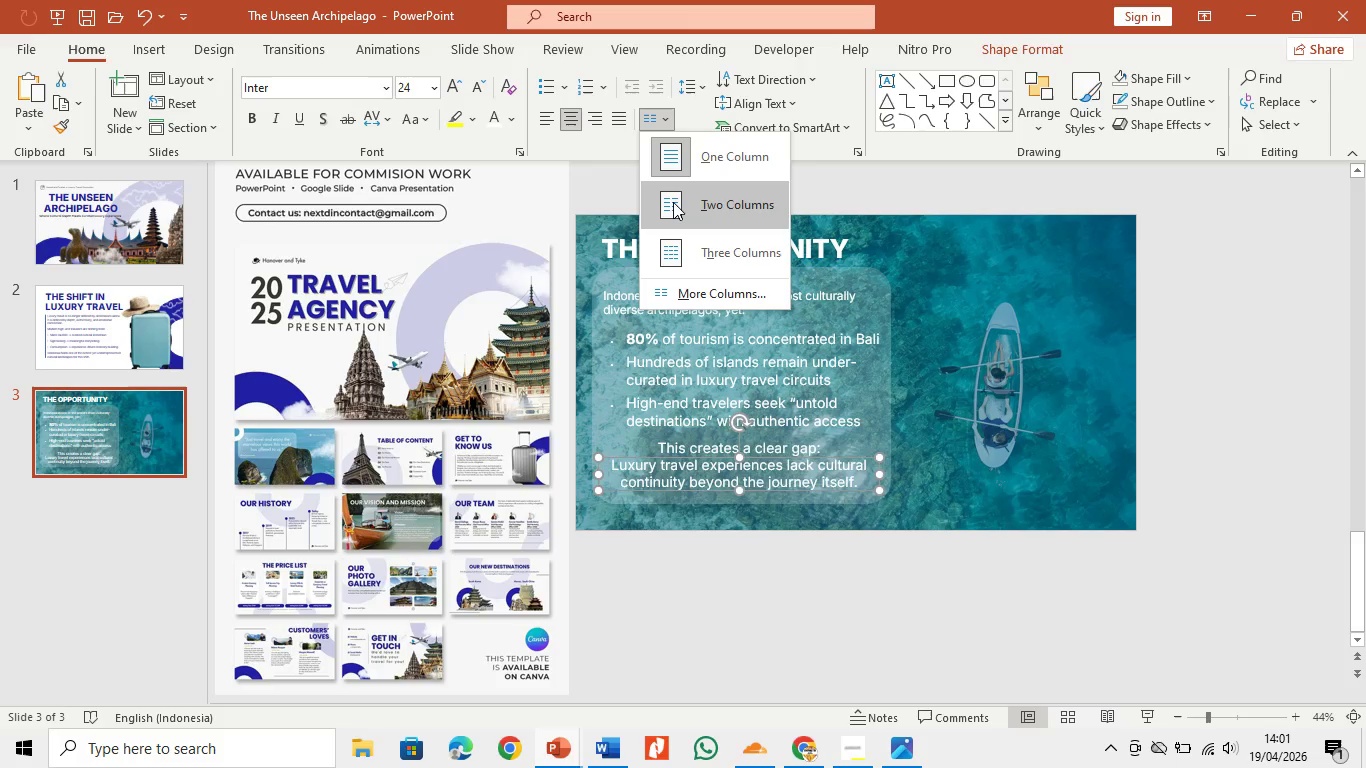 
left_click([673, 202])
 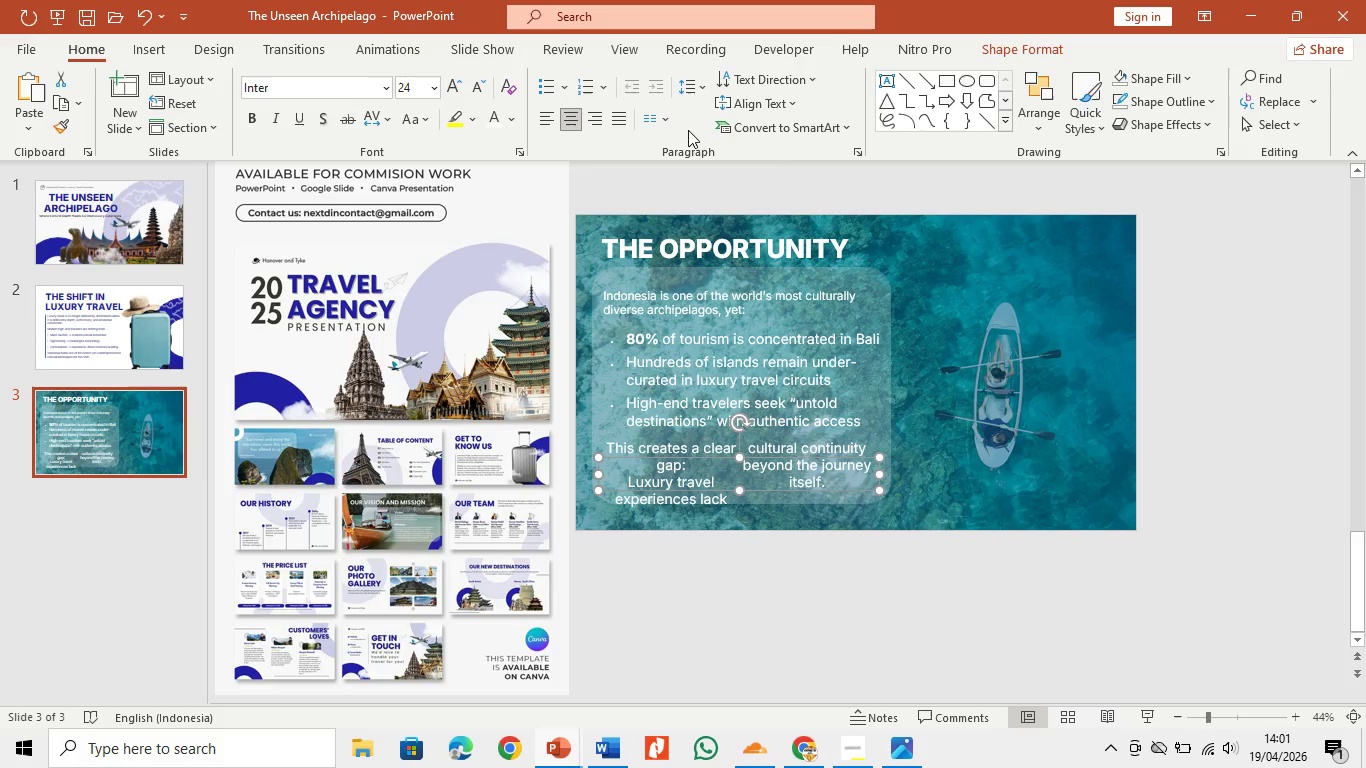 
left_click_drag(start_coordinate=[671, 106], to_coordinate=[667, 115])
 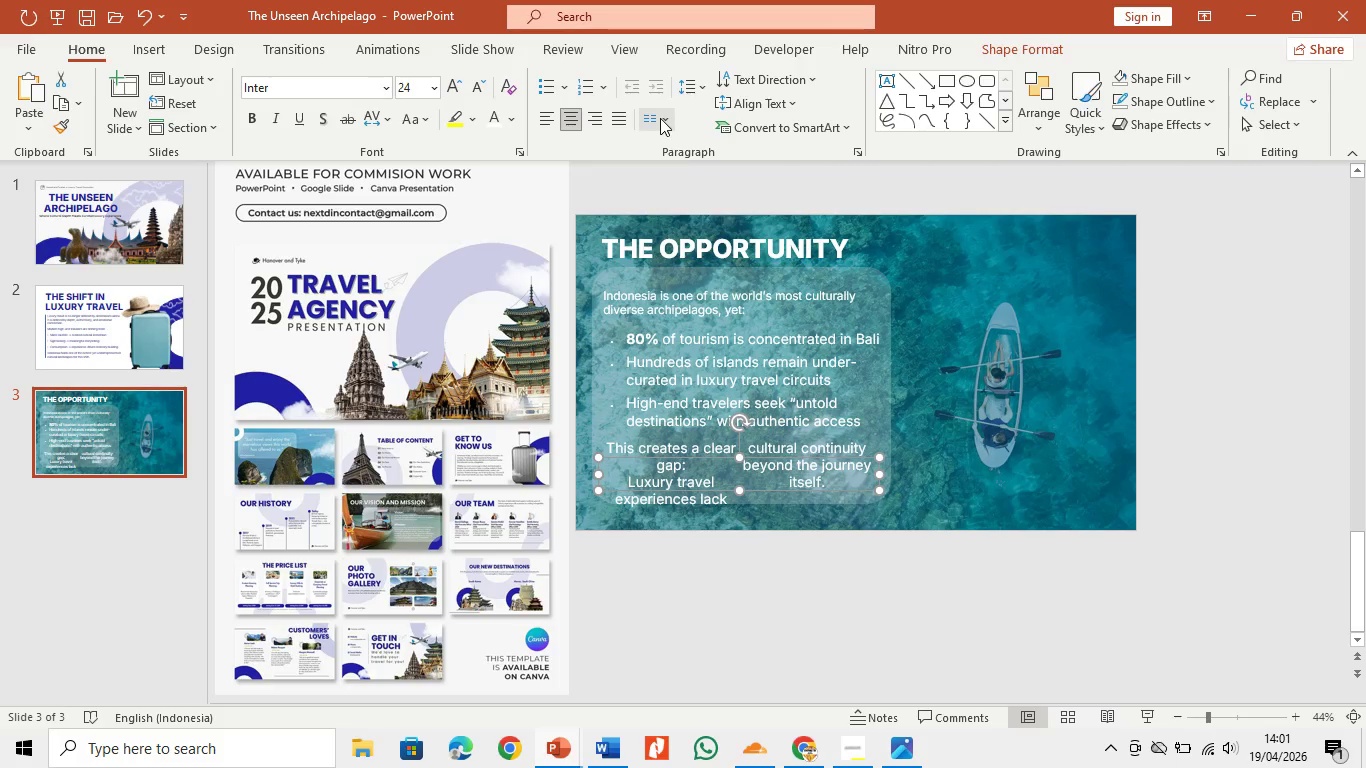 
double_click([660, 118])
 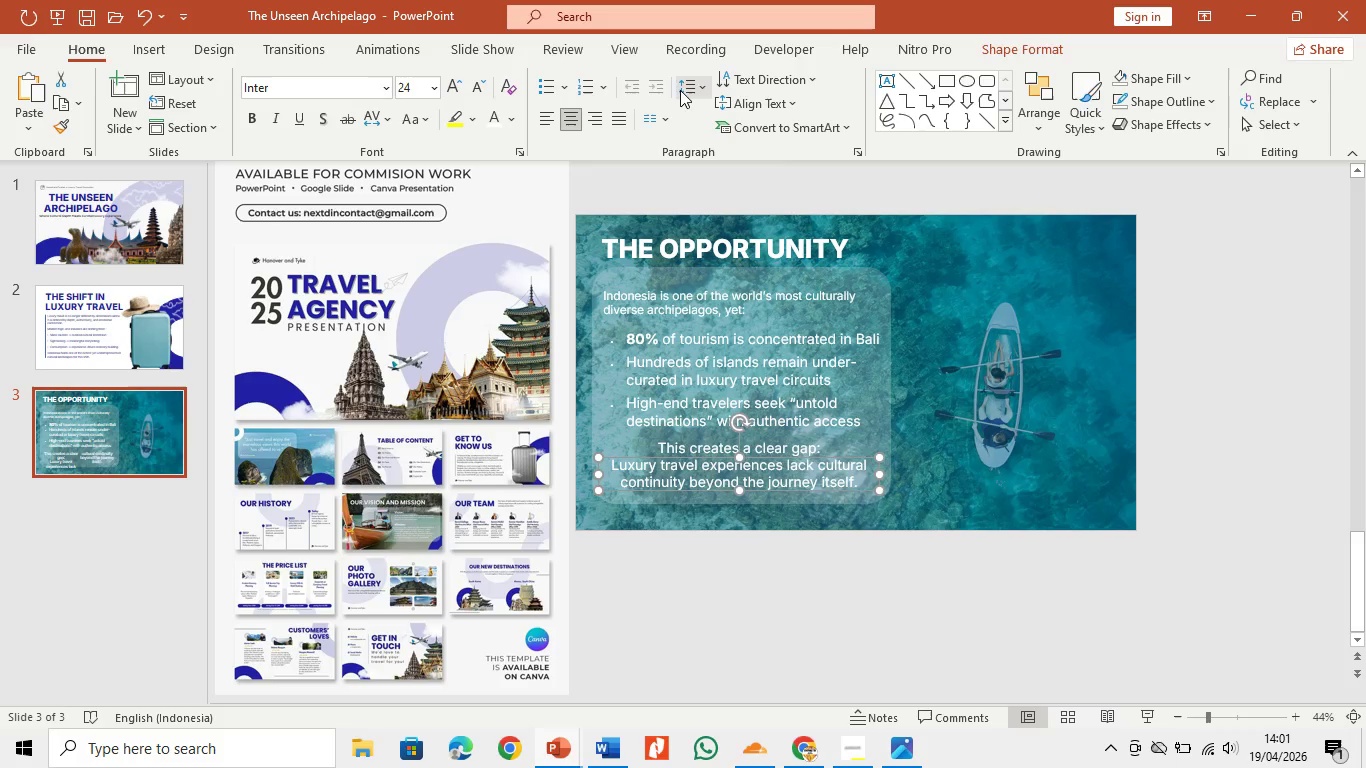 
double_click([681, 82])
 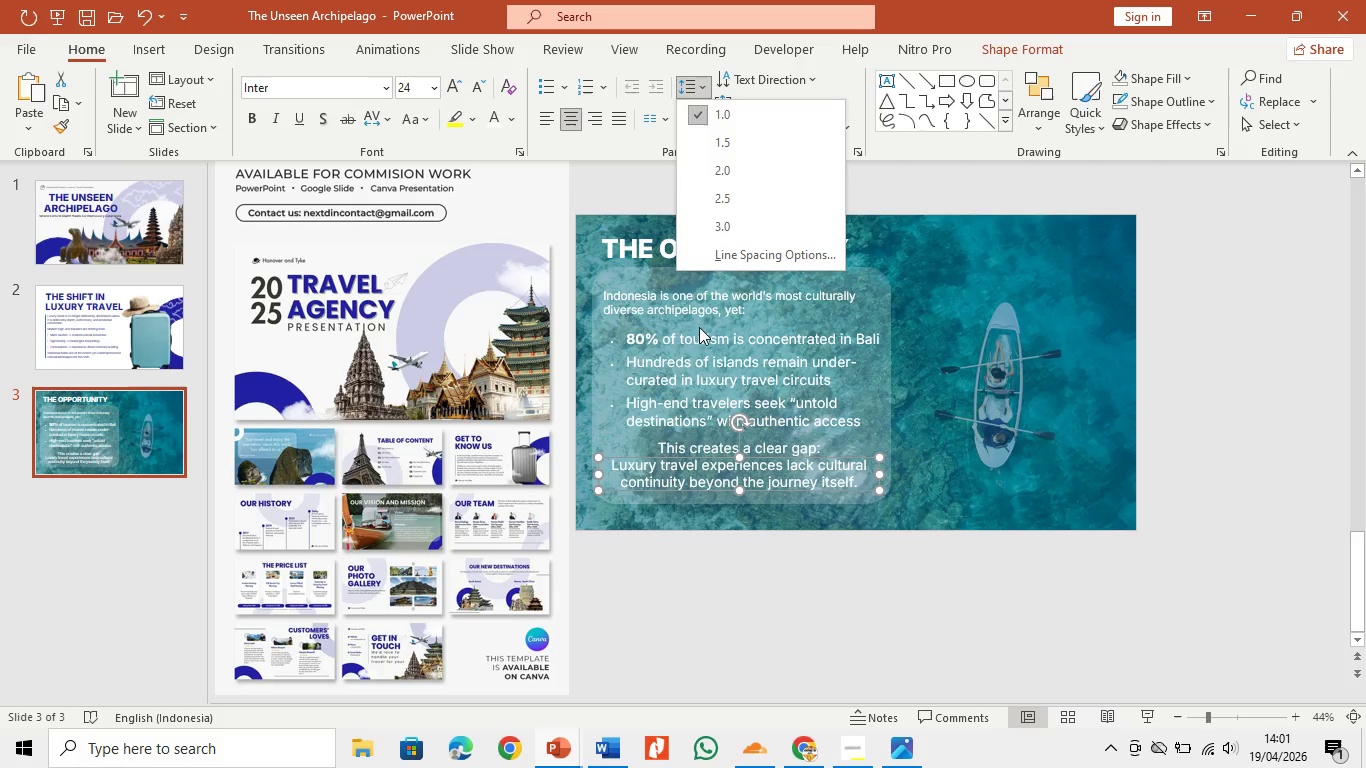 
left_click([690, 621])
 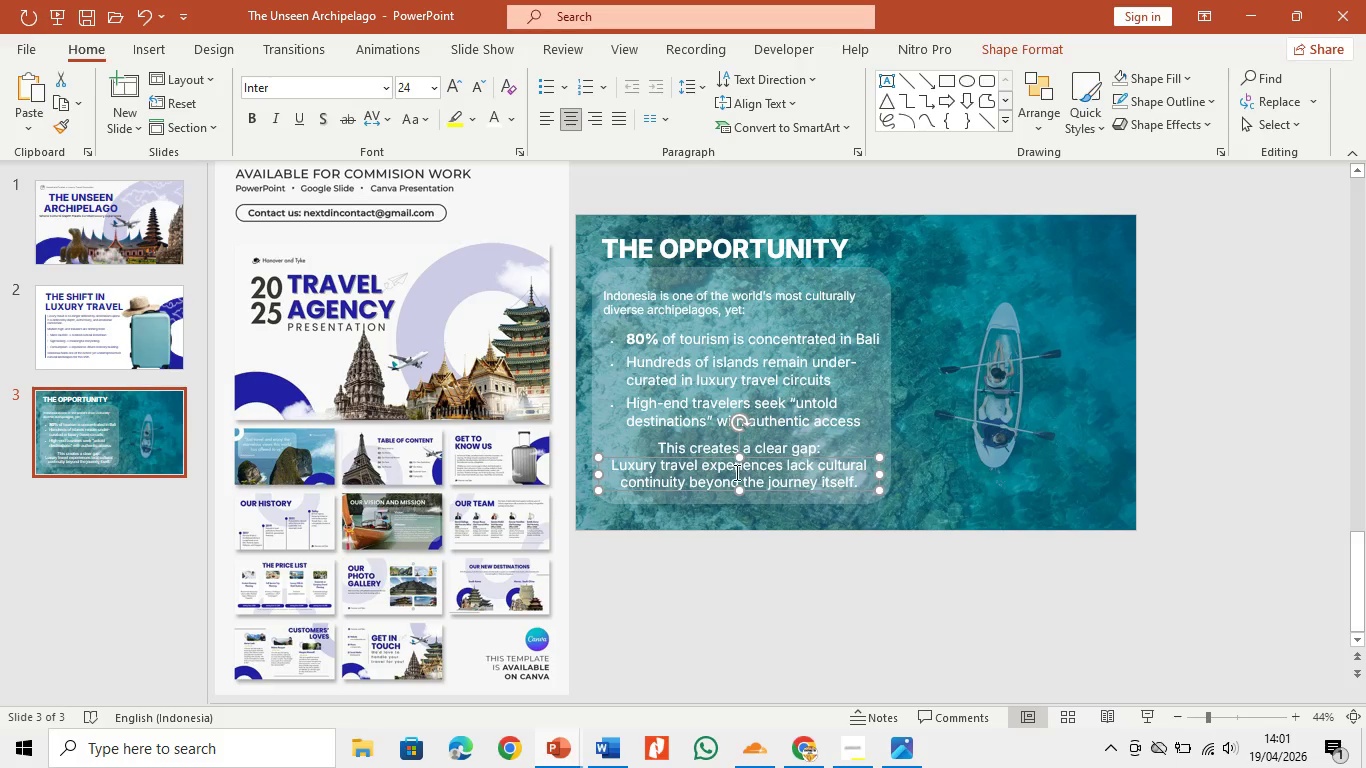 
left_click([735, 472])
 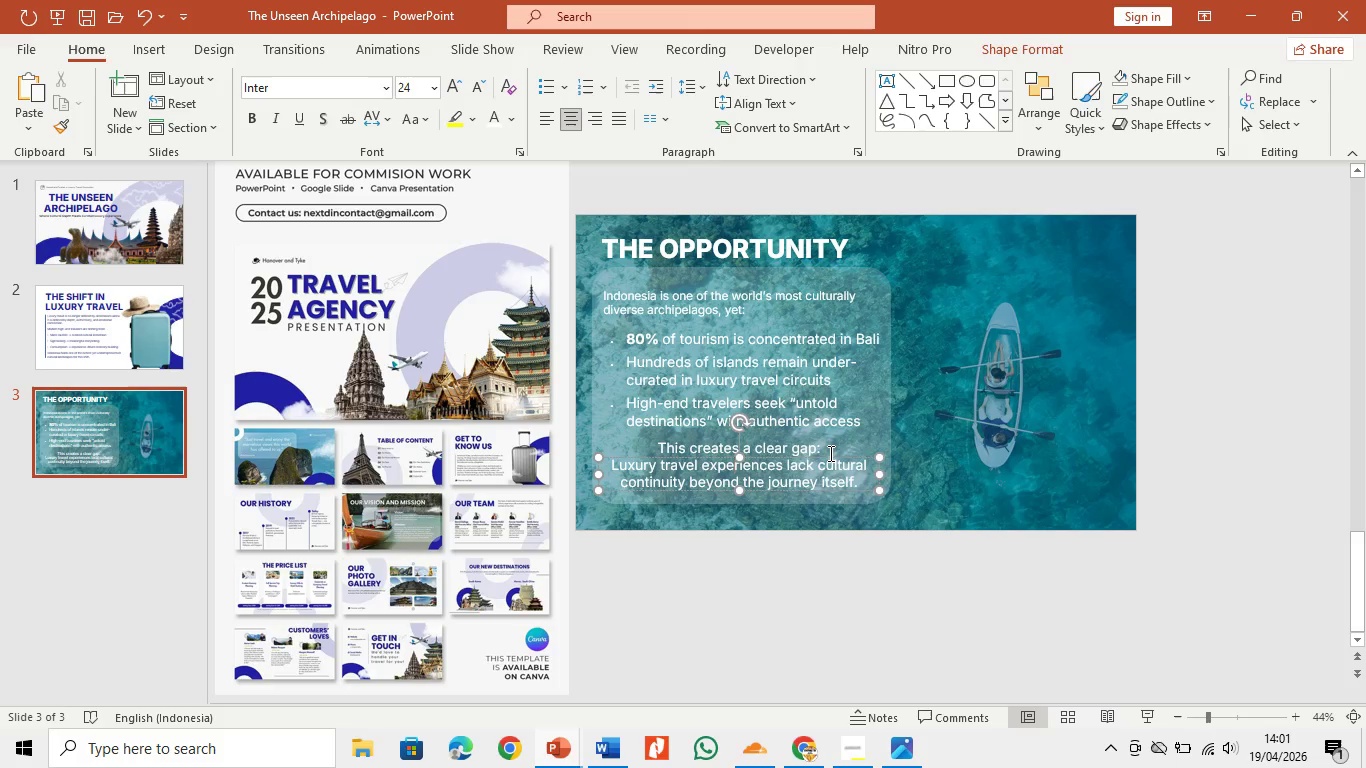 
left_click([829, 453])
 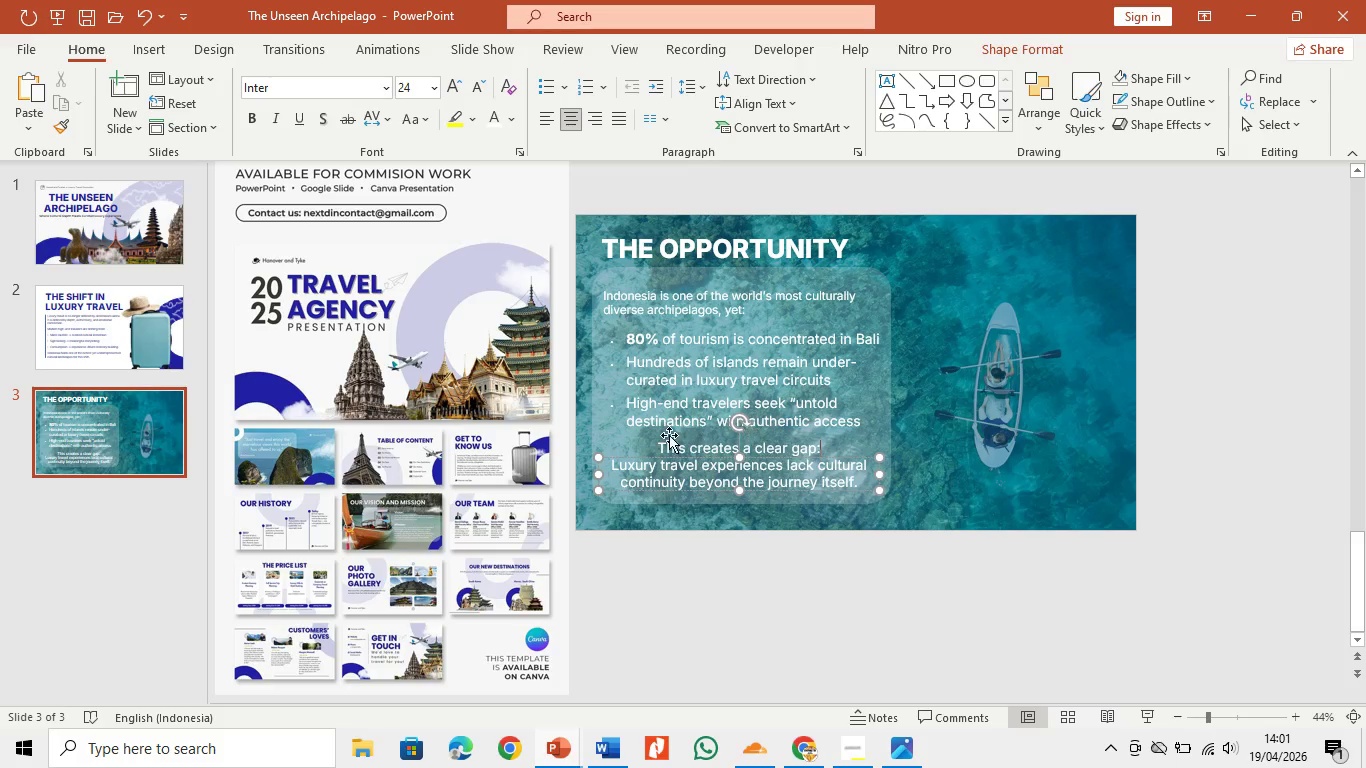 
left_click([669, 445])
 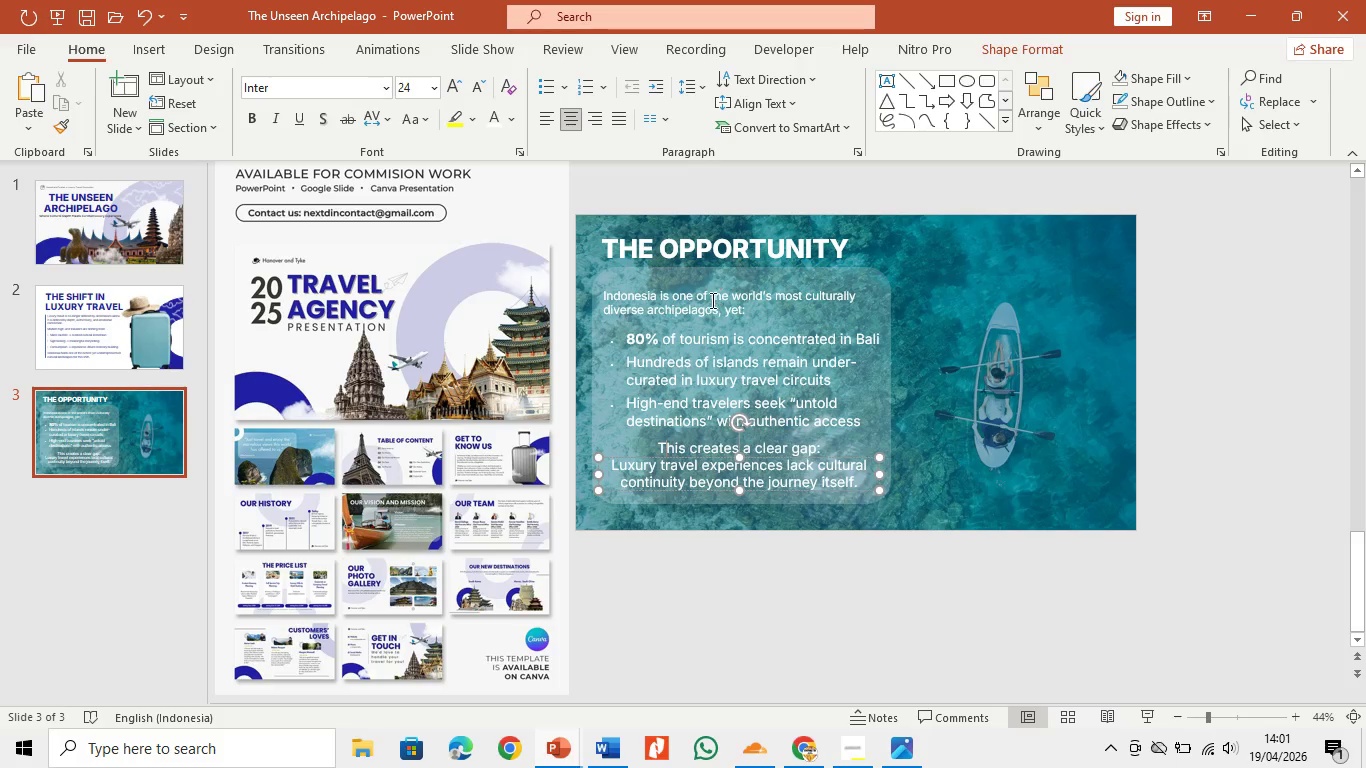 
left_click([709, 304])
 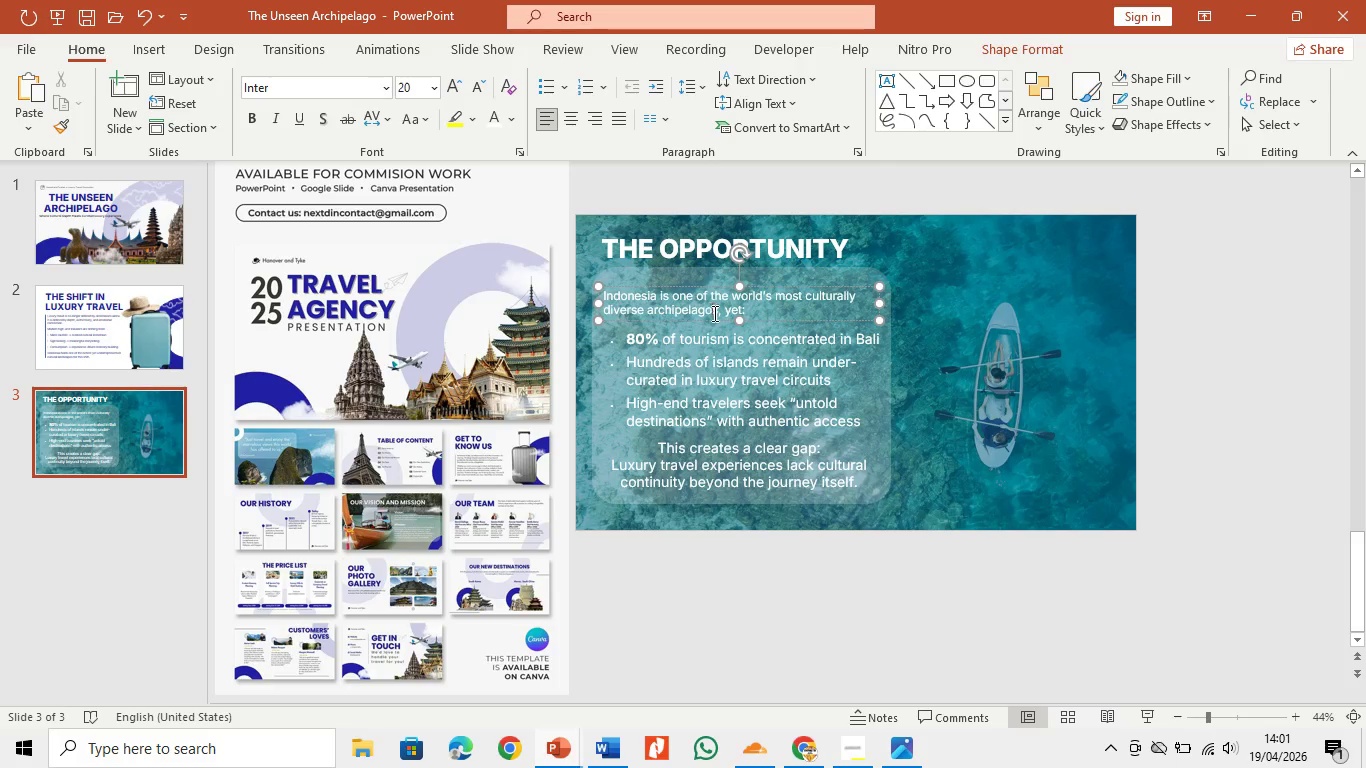 
key(Control+A)
 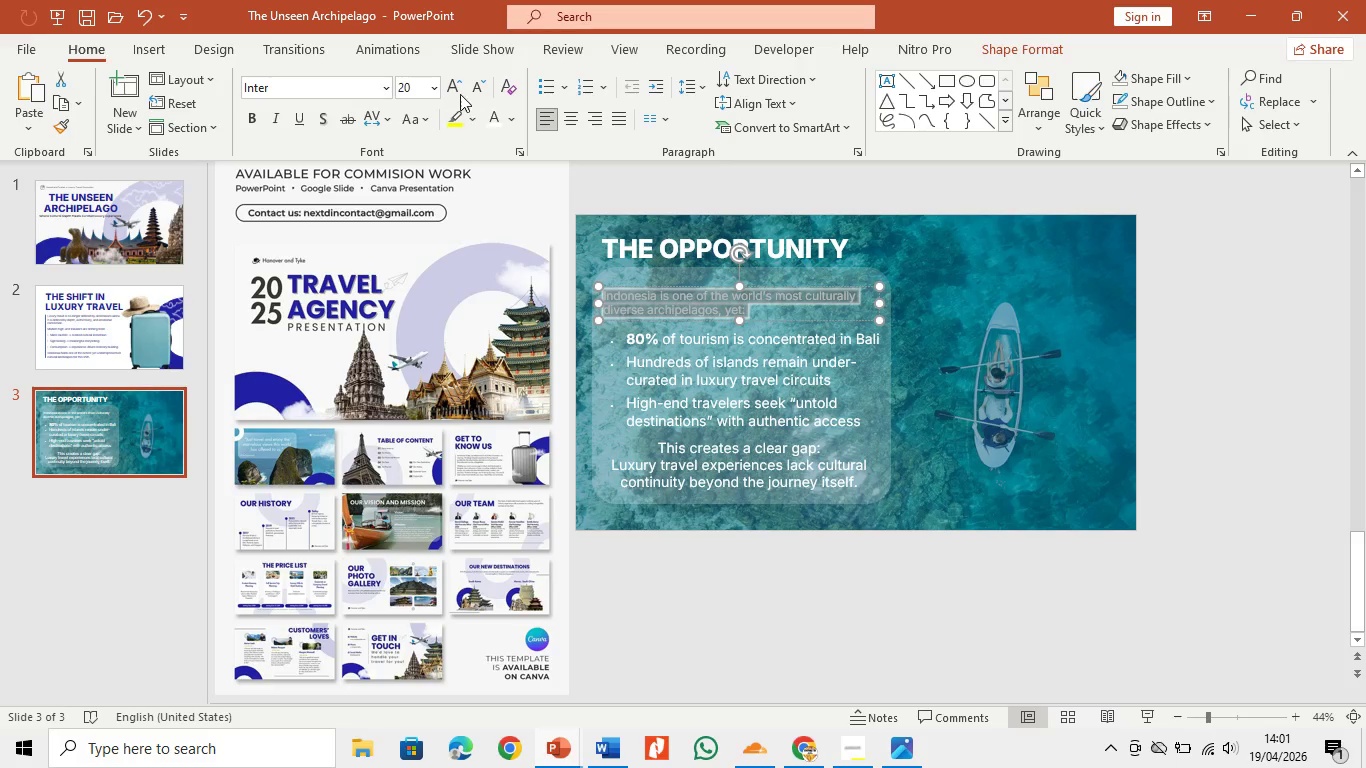 
left_click([457, 89])
 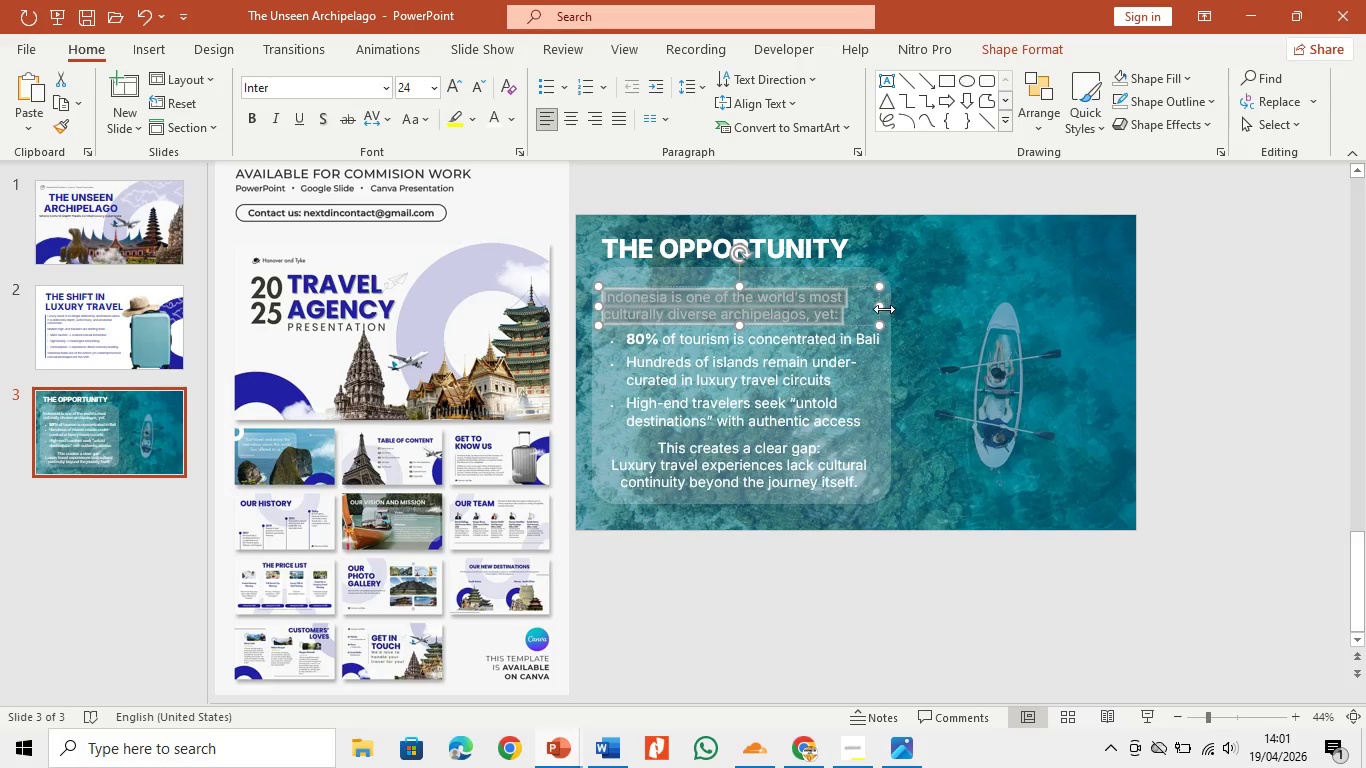 
left_click_drag(start_coordinate=[883, 308], to_coordinate=[892, 308])
 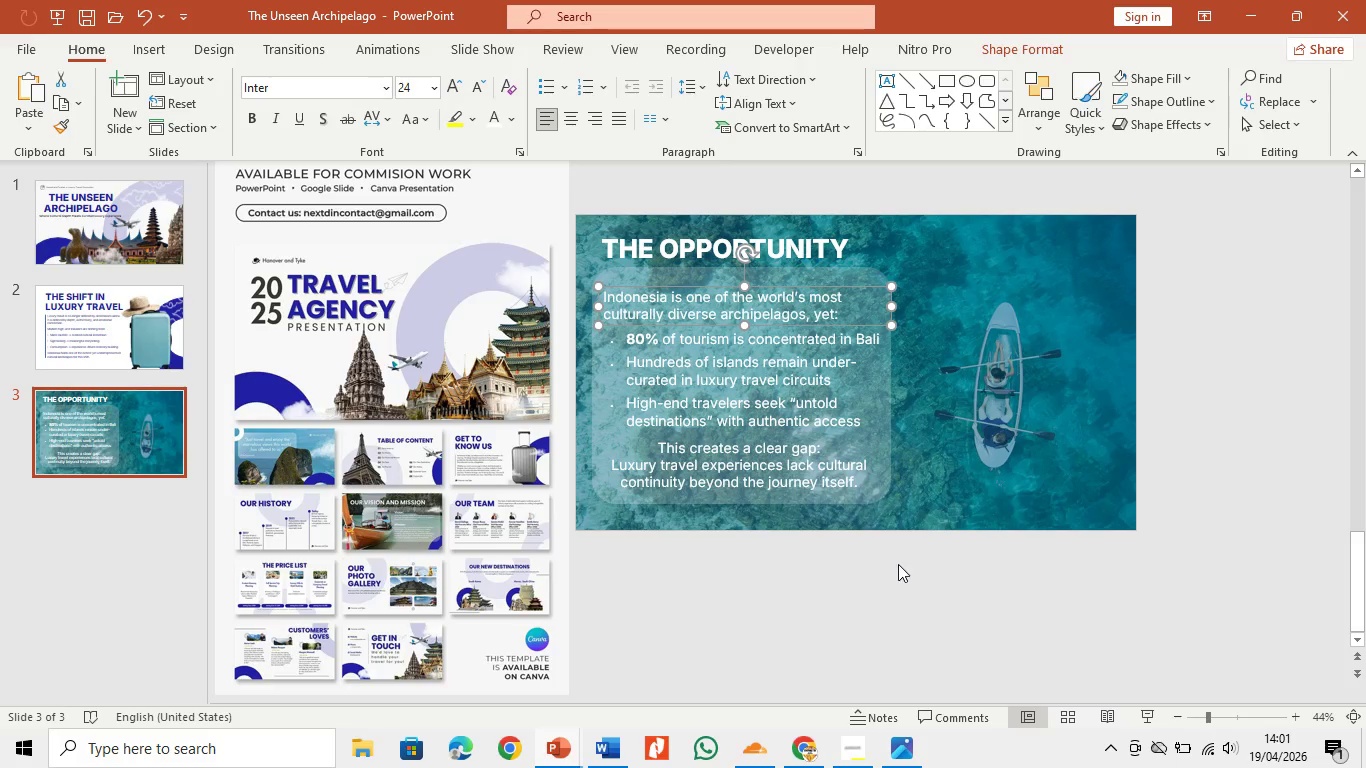 
left_click([898, 568])
 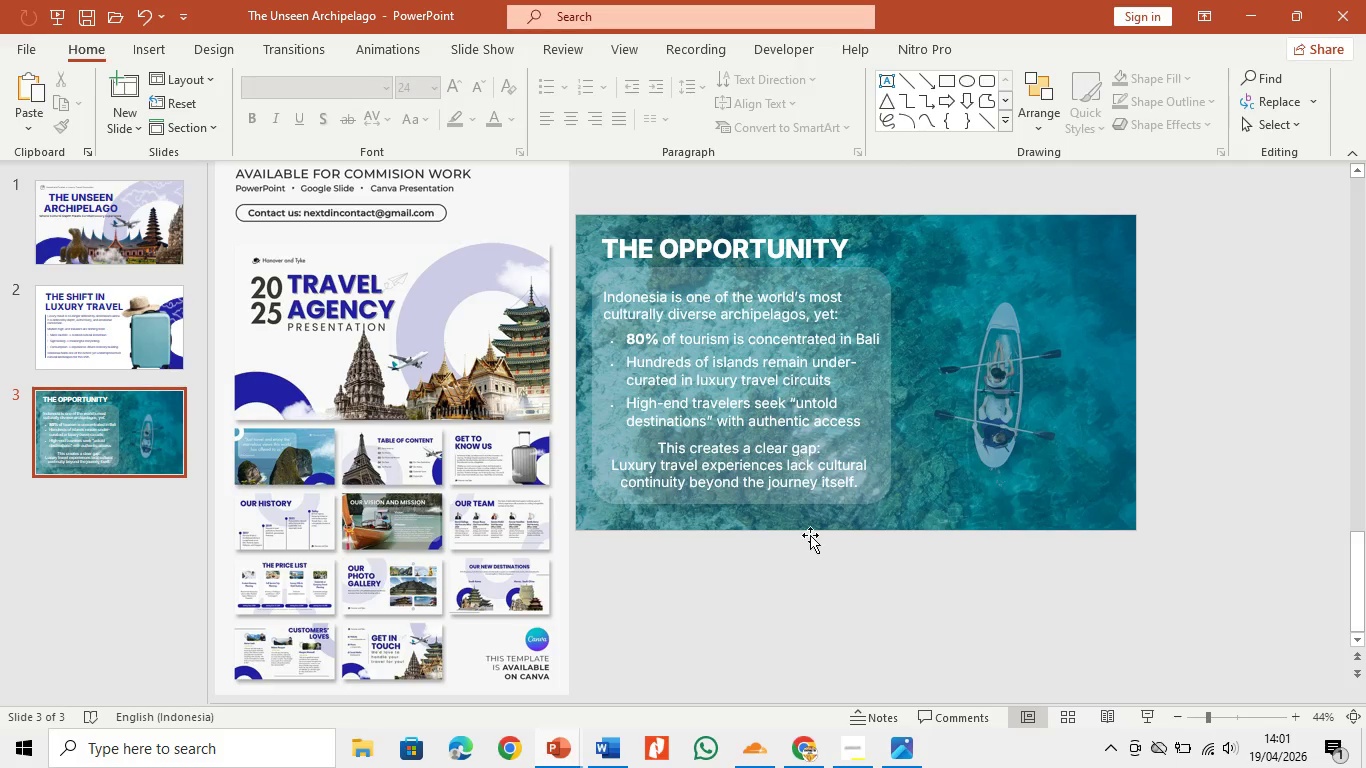 
left_click([845, 607])
 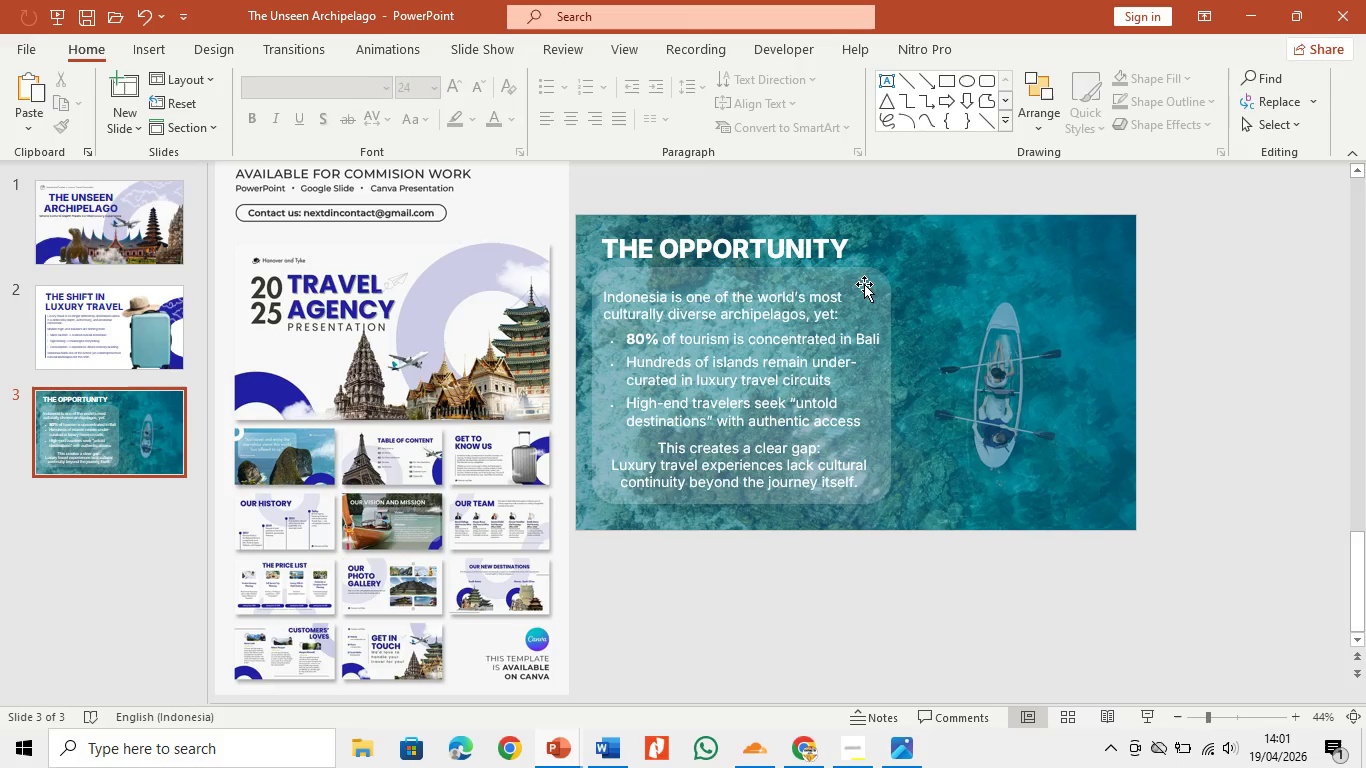 
left_click([830, 309])
 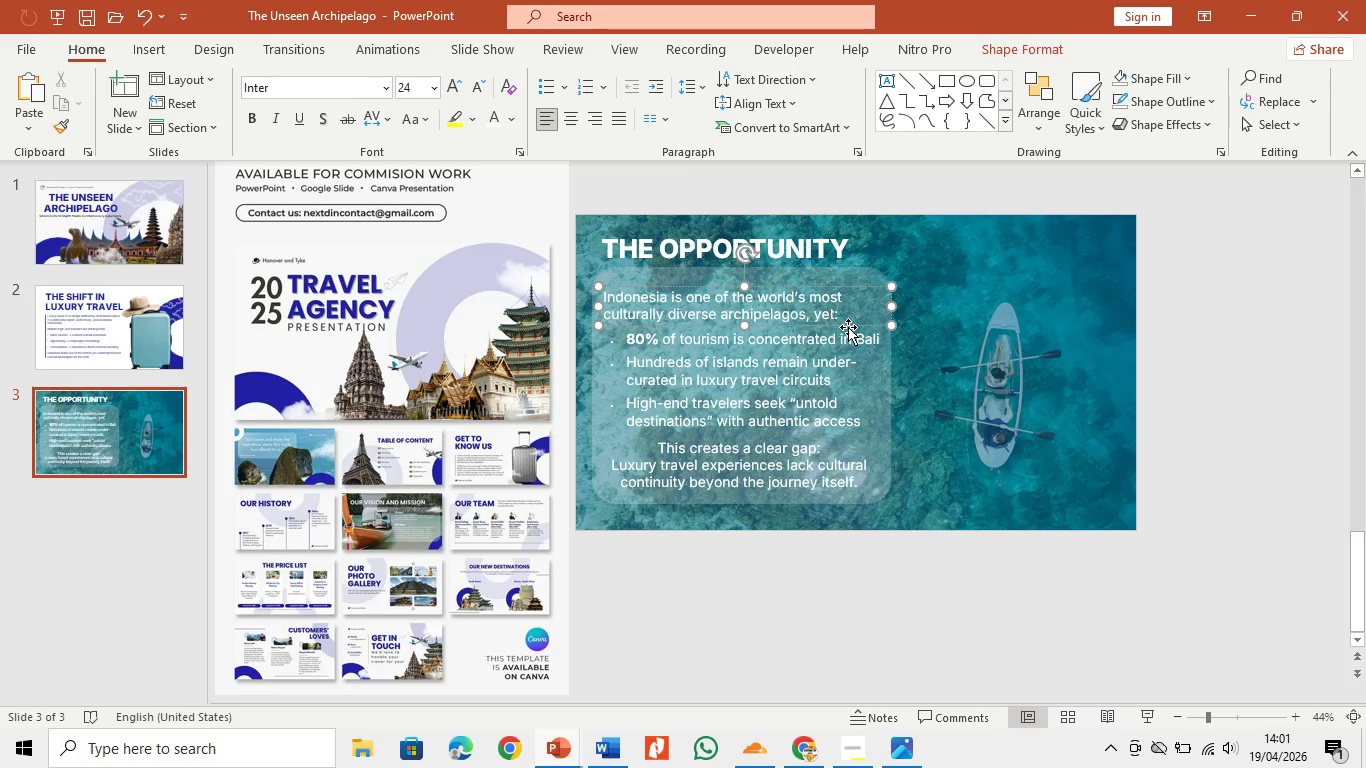 
left_click_drag(start_coordinate=[848, 327], to_coordinate=[850, 317])
 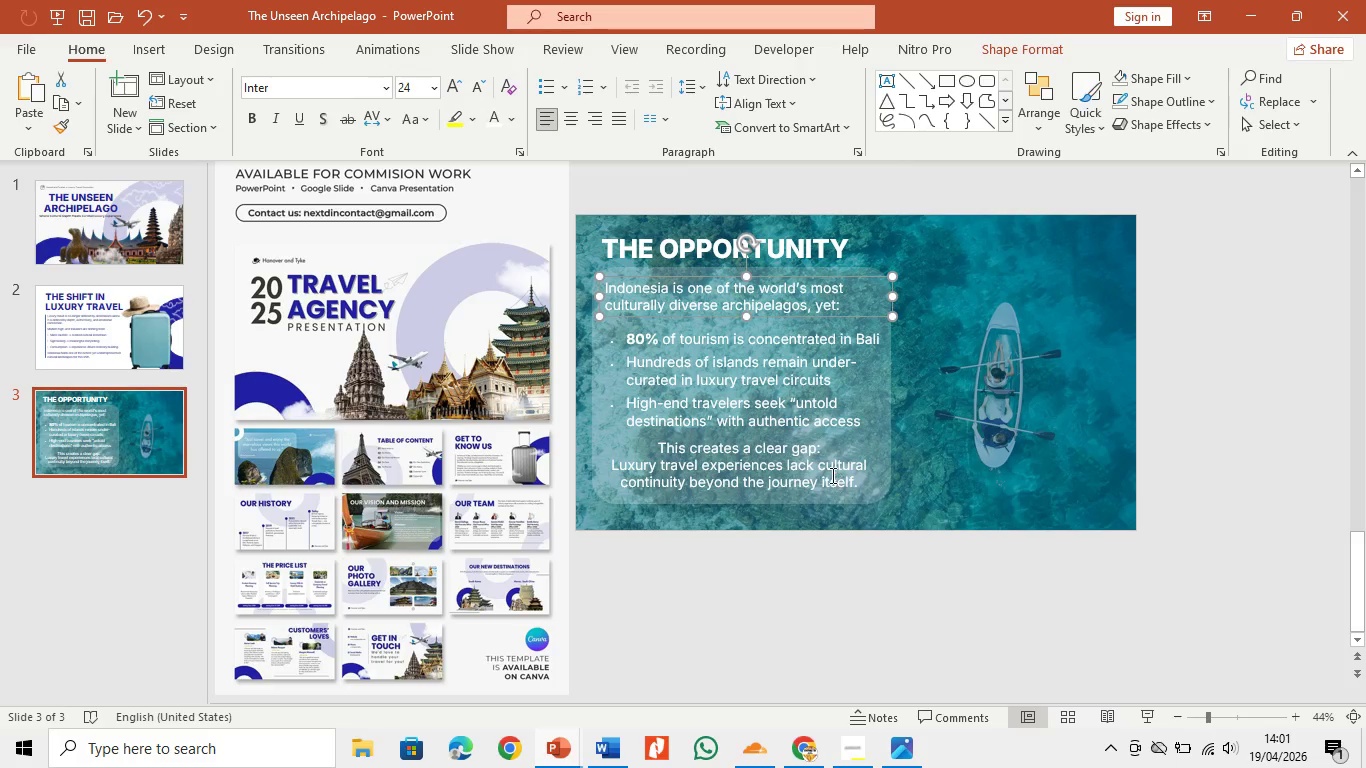 
left_click([831, 475])
 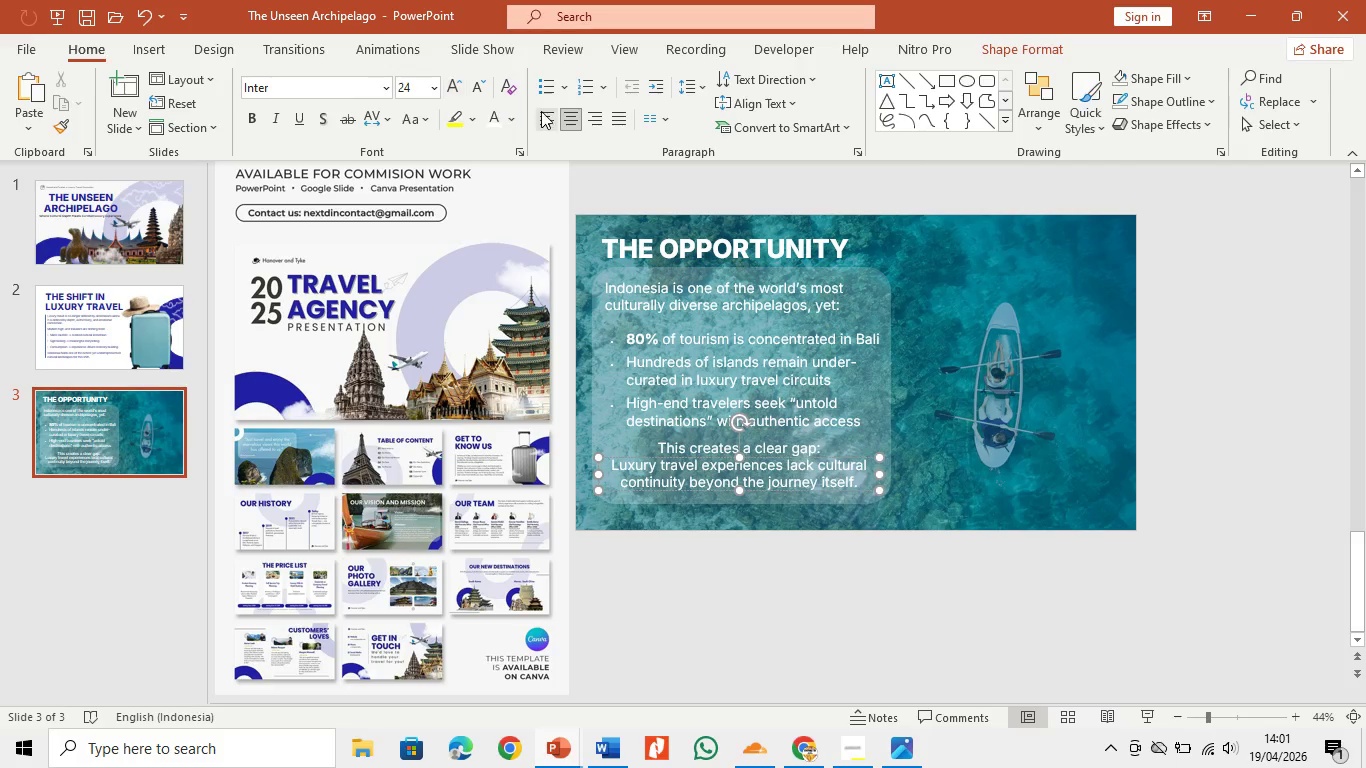 
left_click([546, 128])
 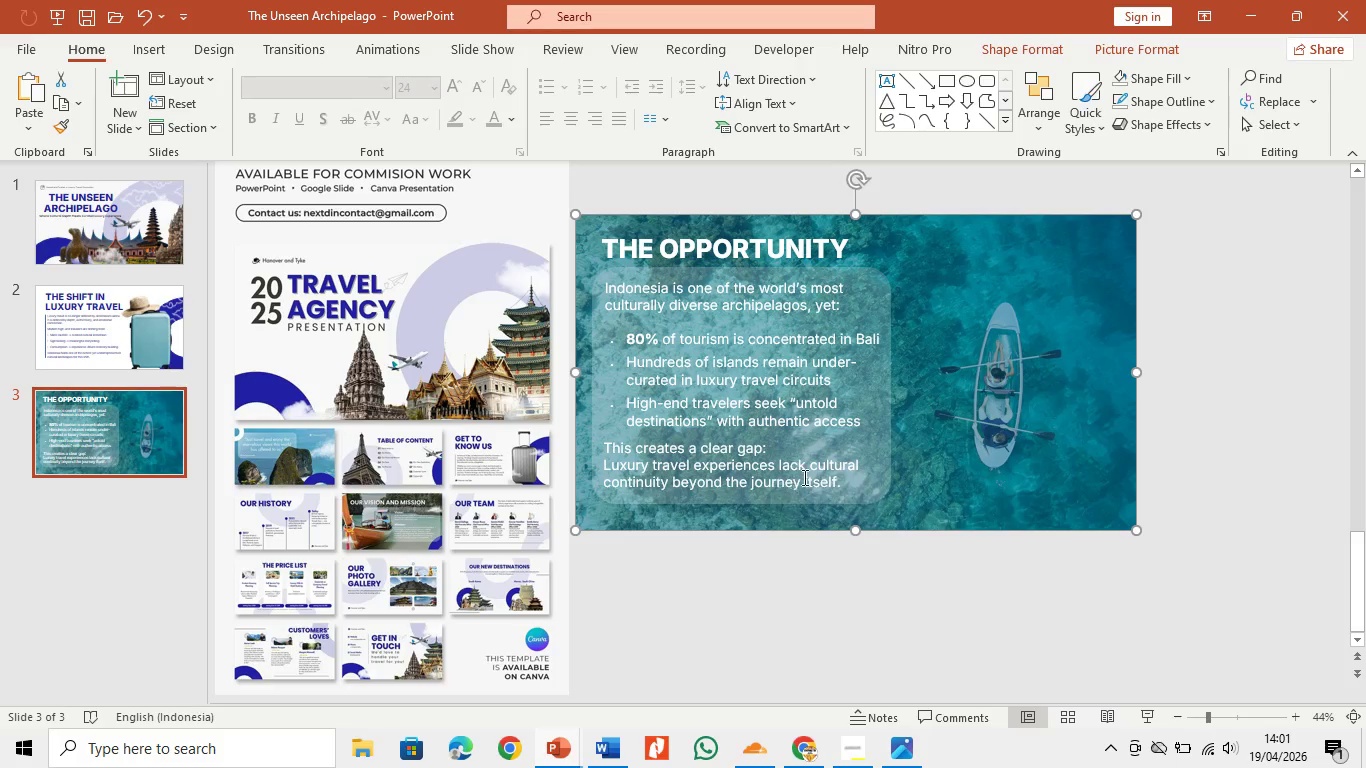 
left_click([807, 474])
 